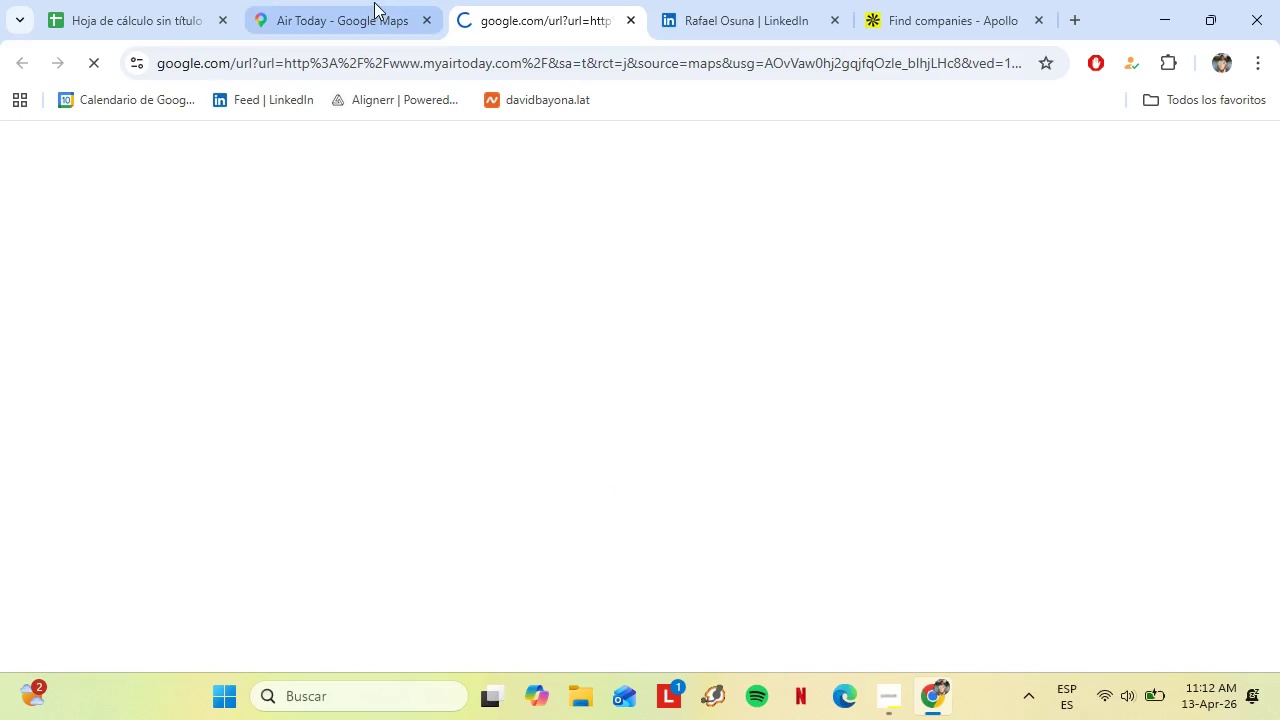 
left_click([374, 1])
 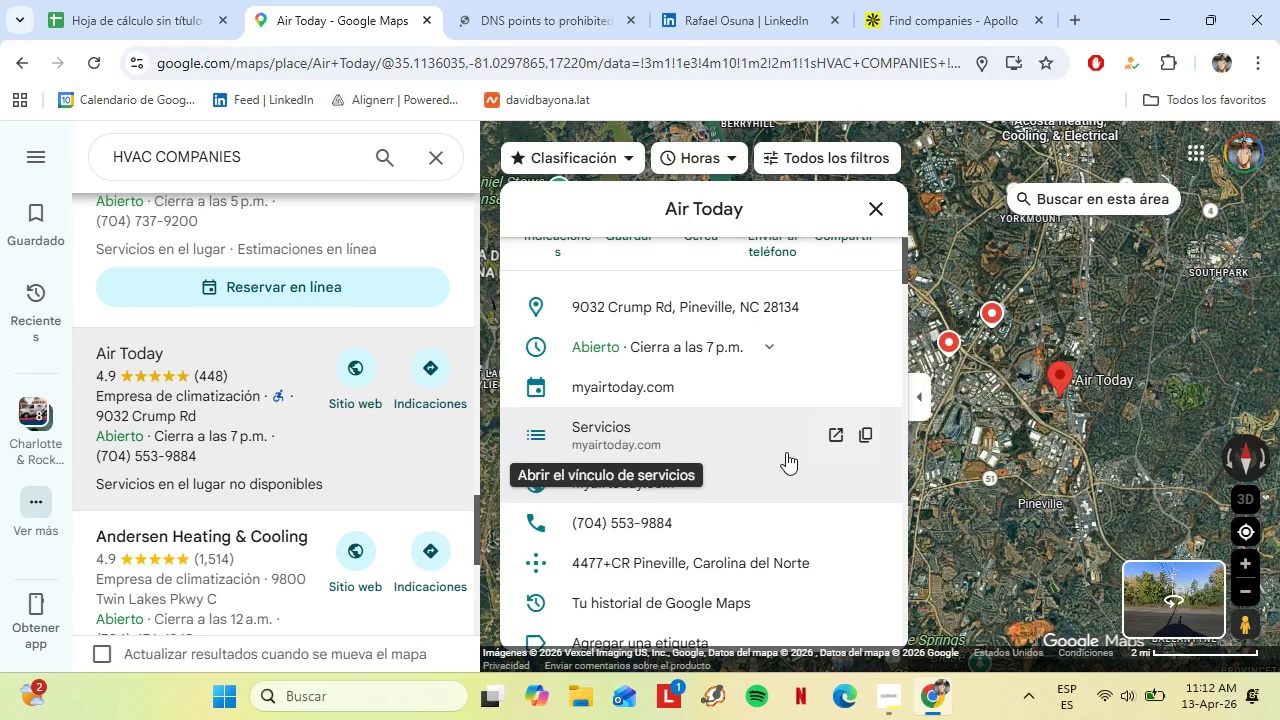 
scroll: coordinate [716, 452], scroll_direction: down, amount: 10.0
 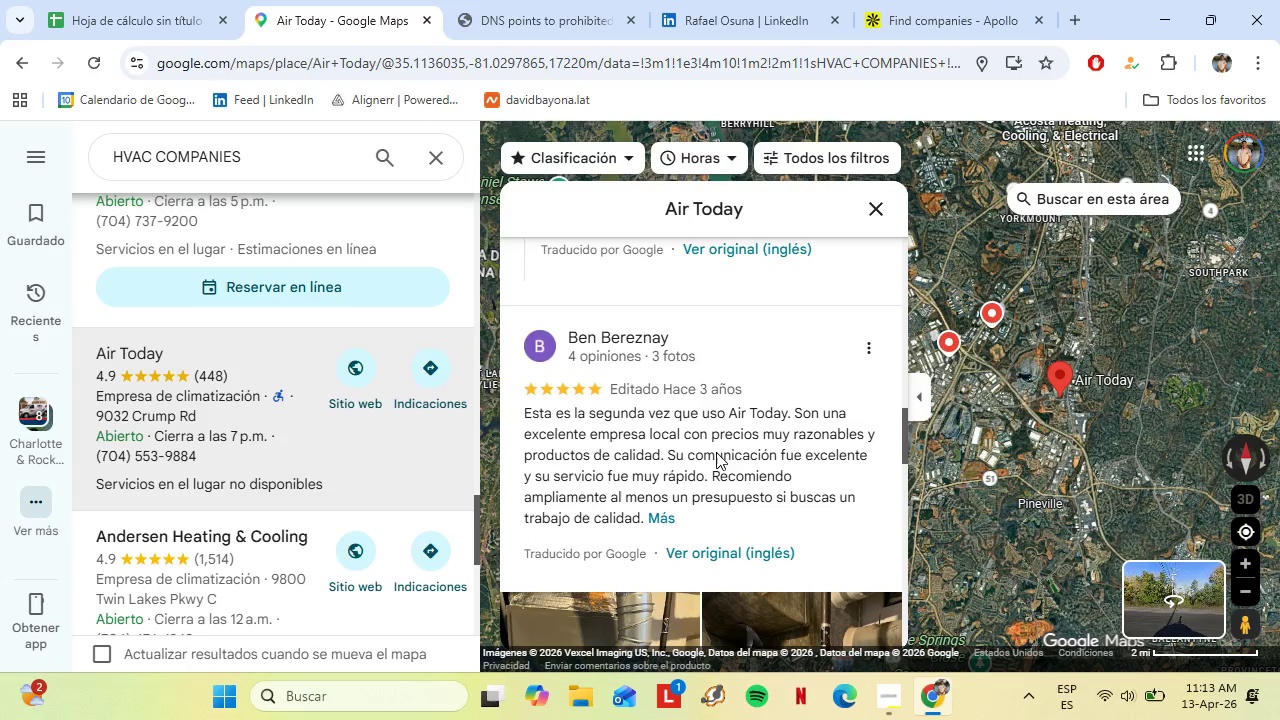 
scroll: coordinate [716, 452], scroll_direction: none, amount: 0.0
 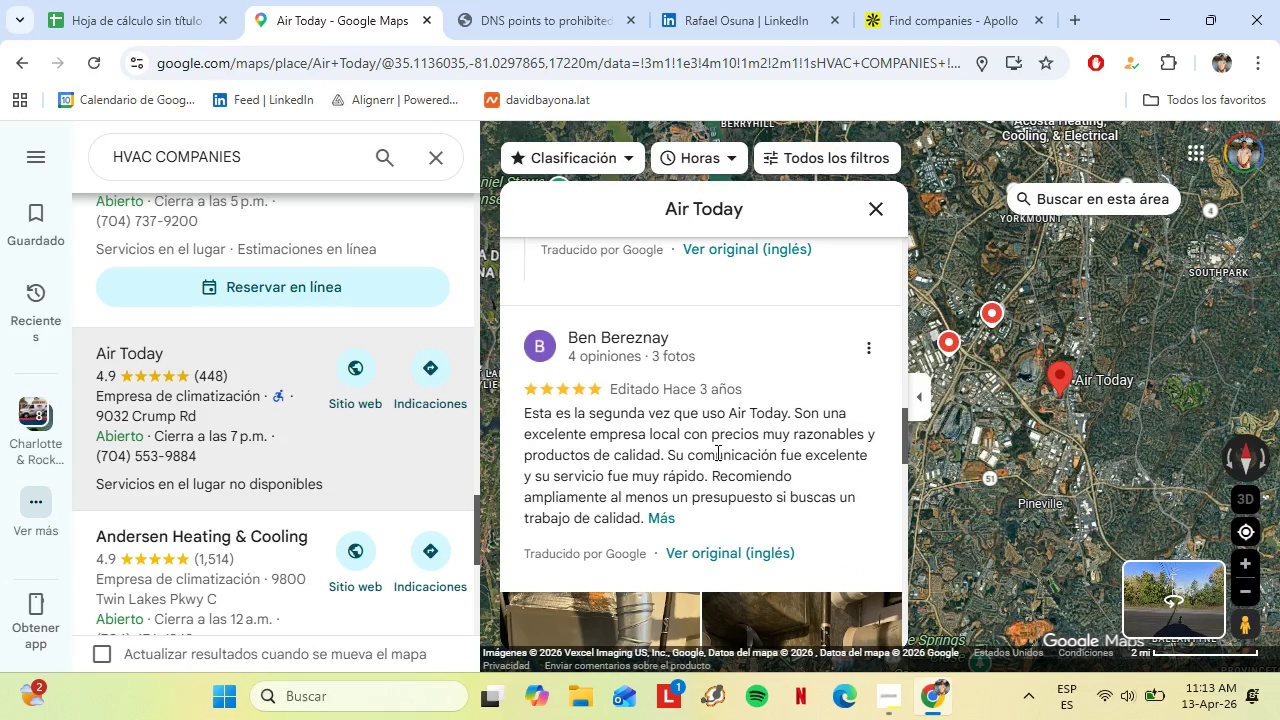 
scroll: coordinate [716, 452], scroll_direction: up, amount: 9.0
 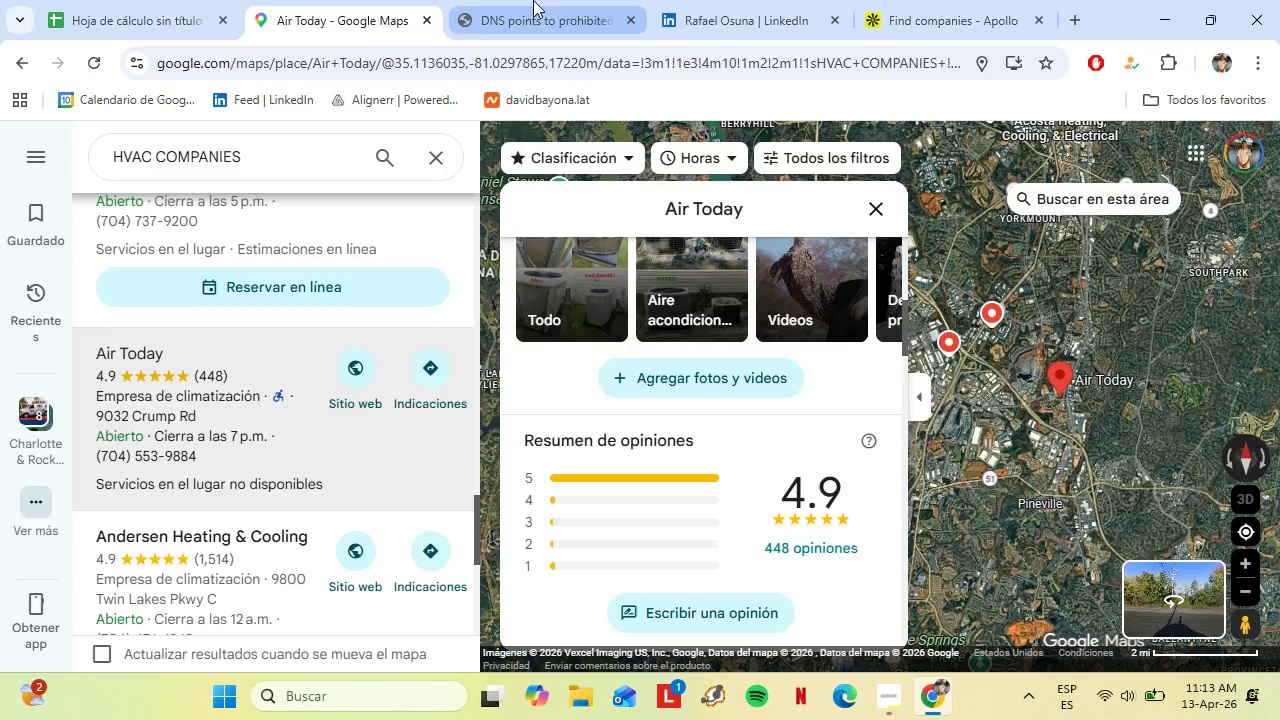 
left_click([533, 0])
 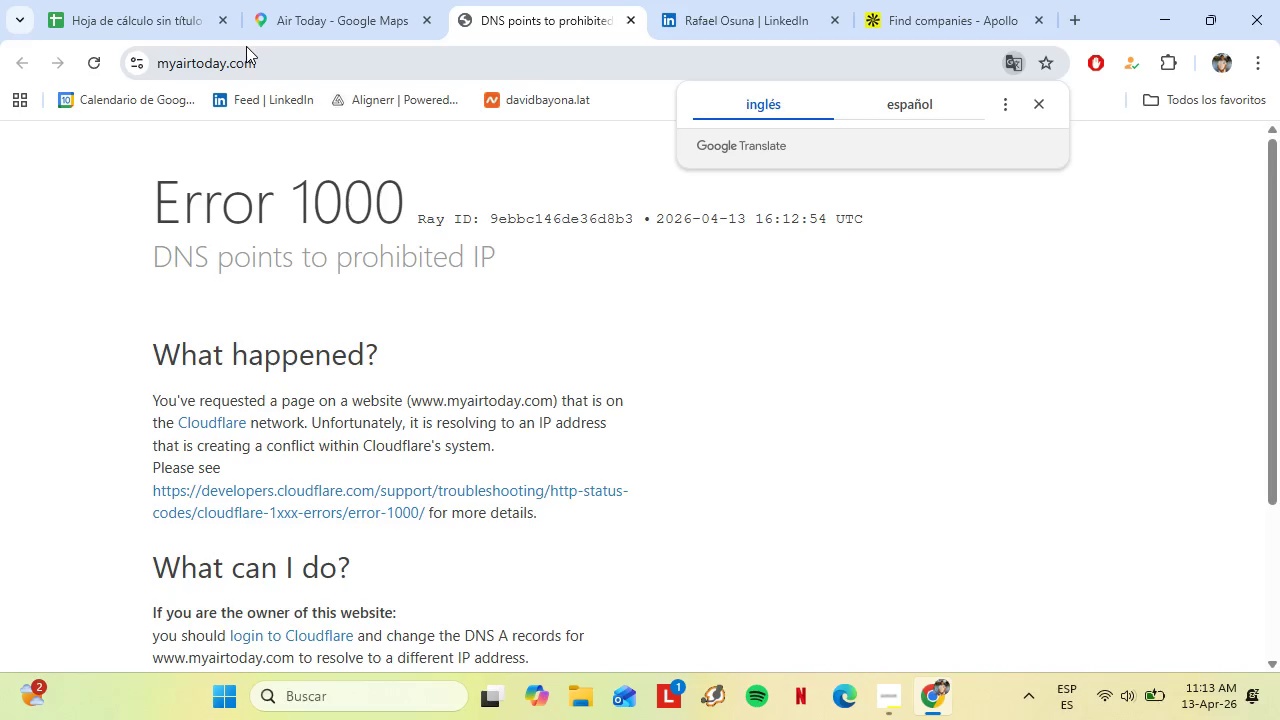 
left_click([247, 60])
 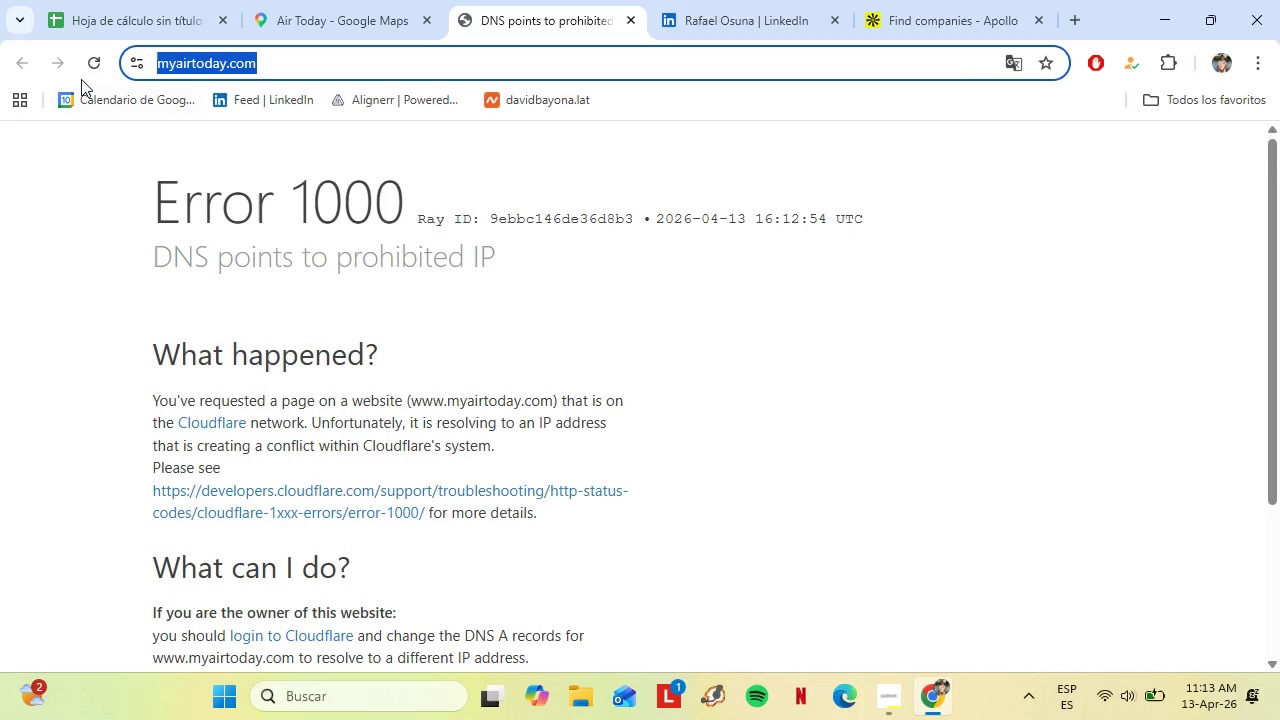 
left_click([89, 64])
 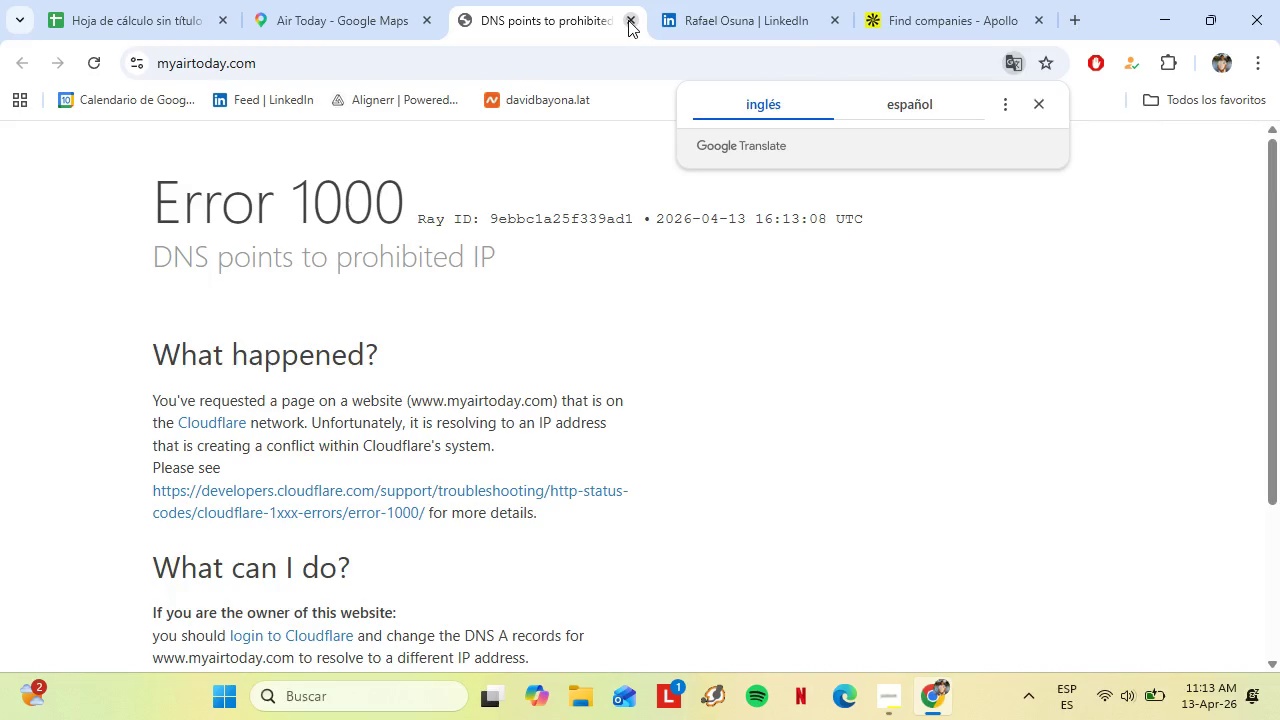 
scroll: coordinate [268, 358], scroll_direction: down, amount: 1.0
 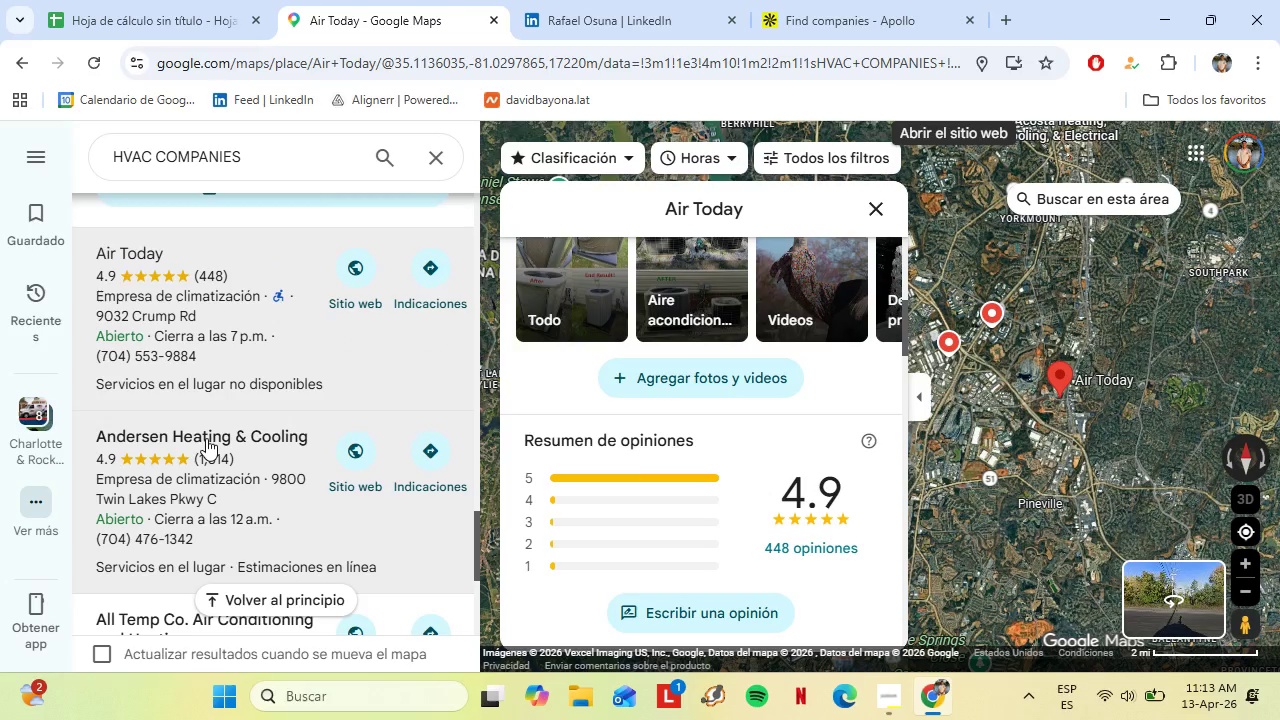 
left_click([206, 438])
 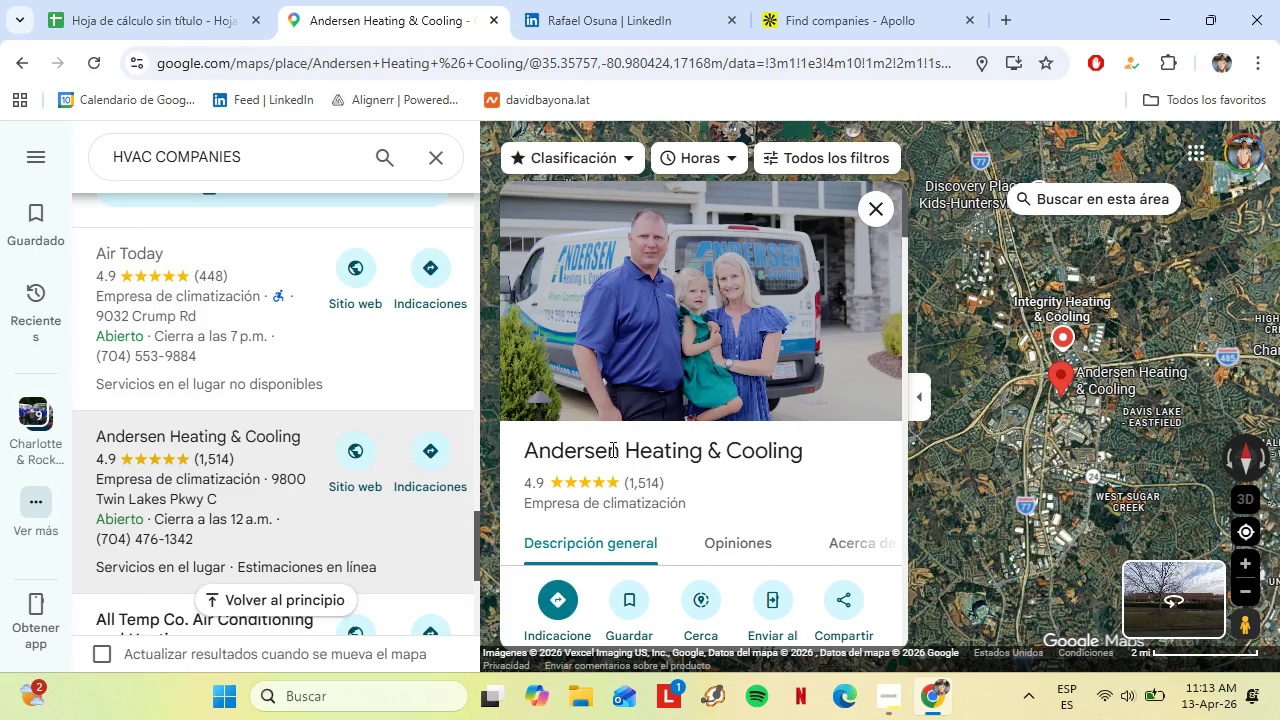 
scroll: coordinate [691, 436], scroll_direction: down, amount: 4.0
 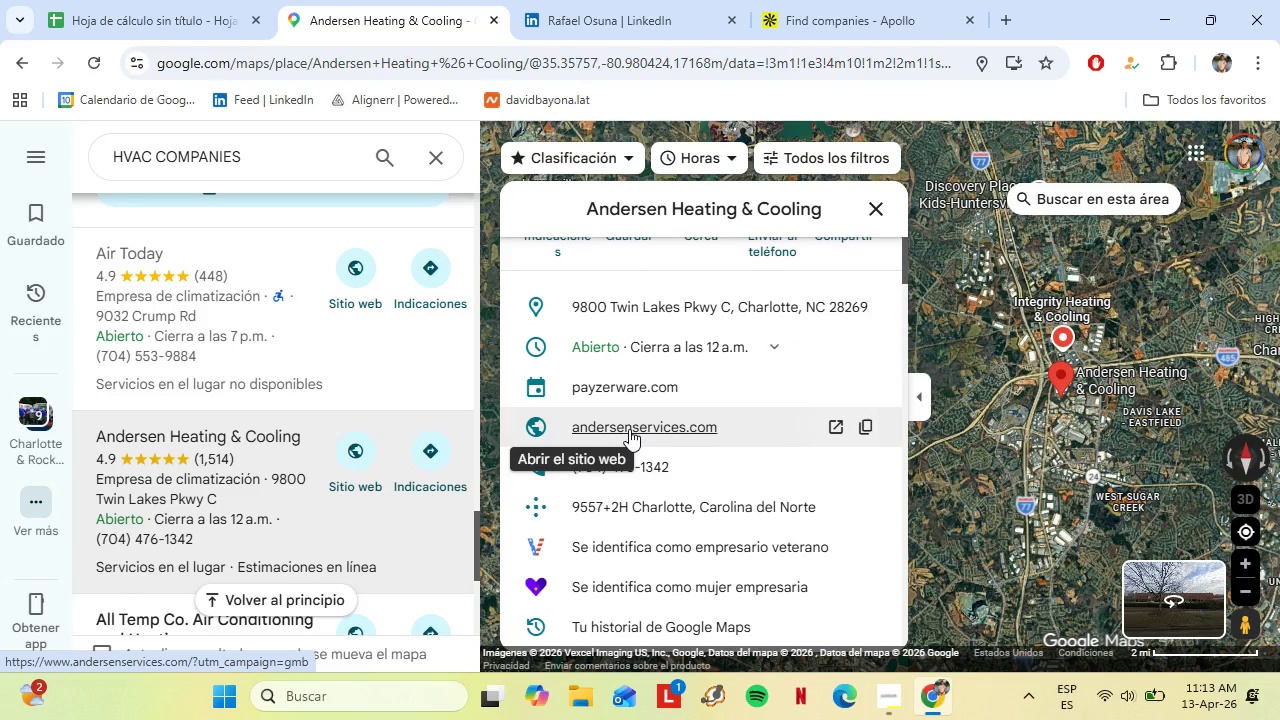 
left_click([629, 429])
 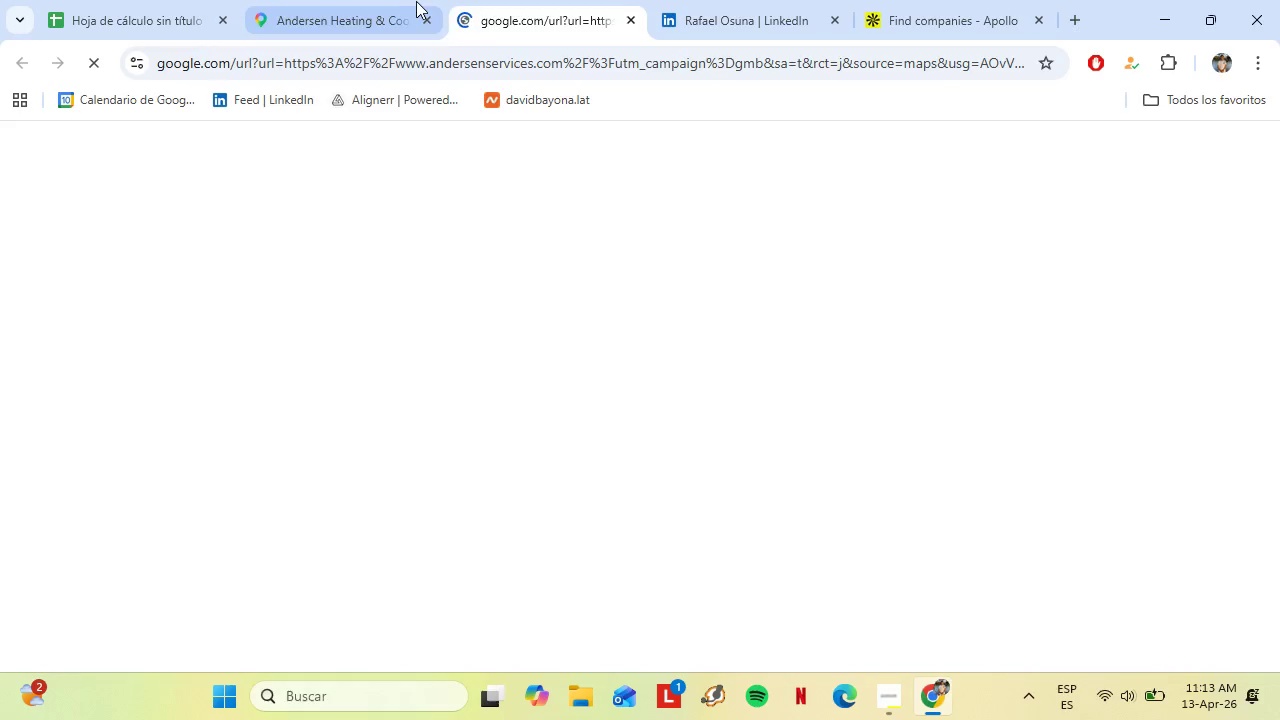 
left_click([395, 0])
 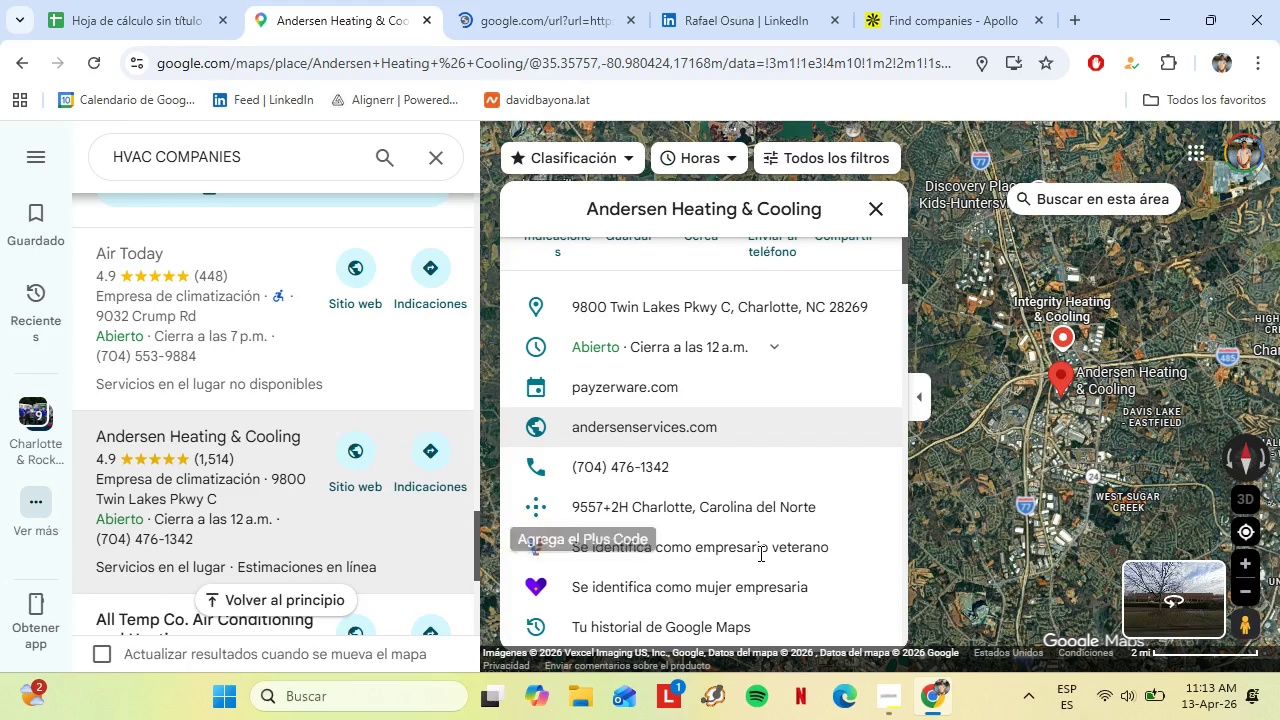 
scroll: coordinate [597, 368], scroll_direction: down, amount: 5.0
 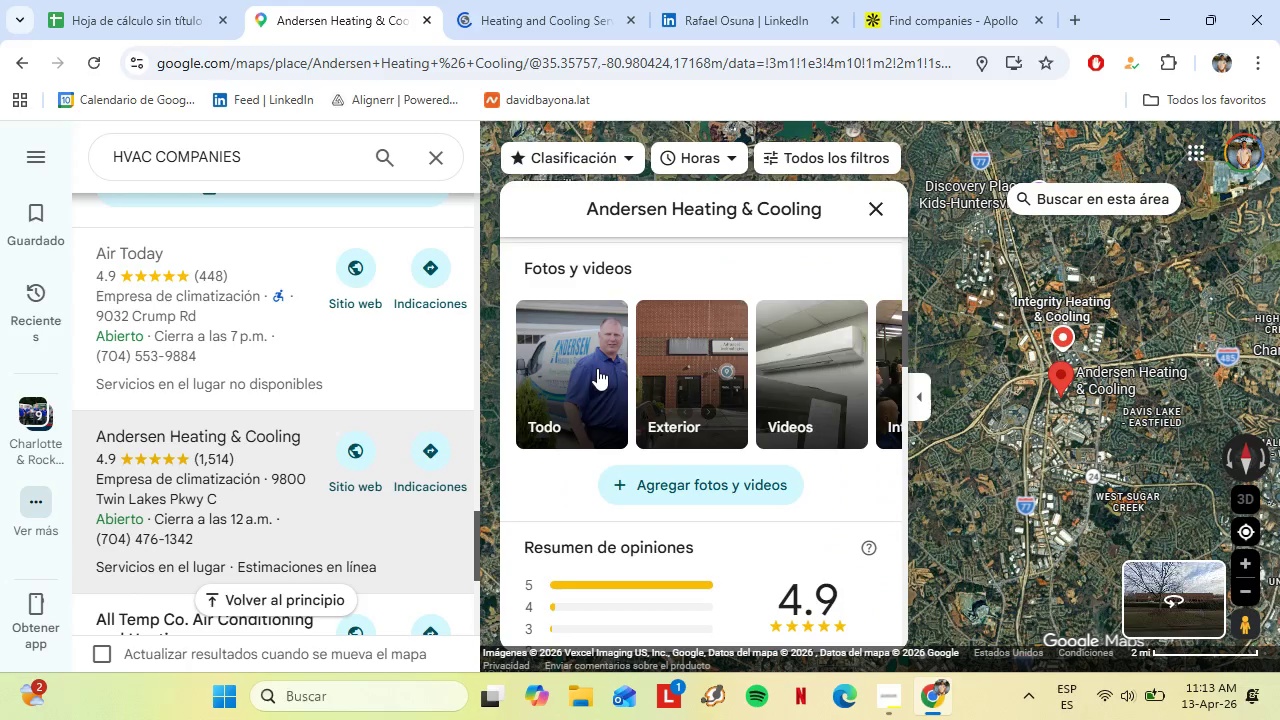 
scroll: coordinate [597, 368], scroll_direction: up, amount: 2.0
 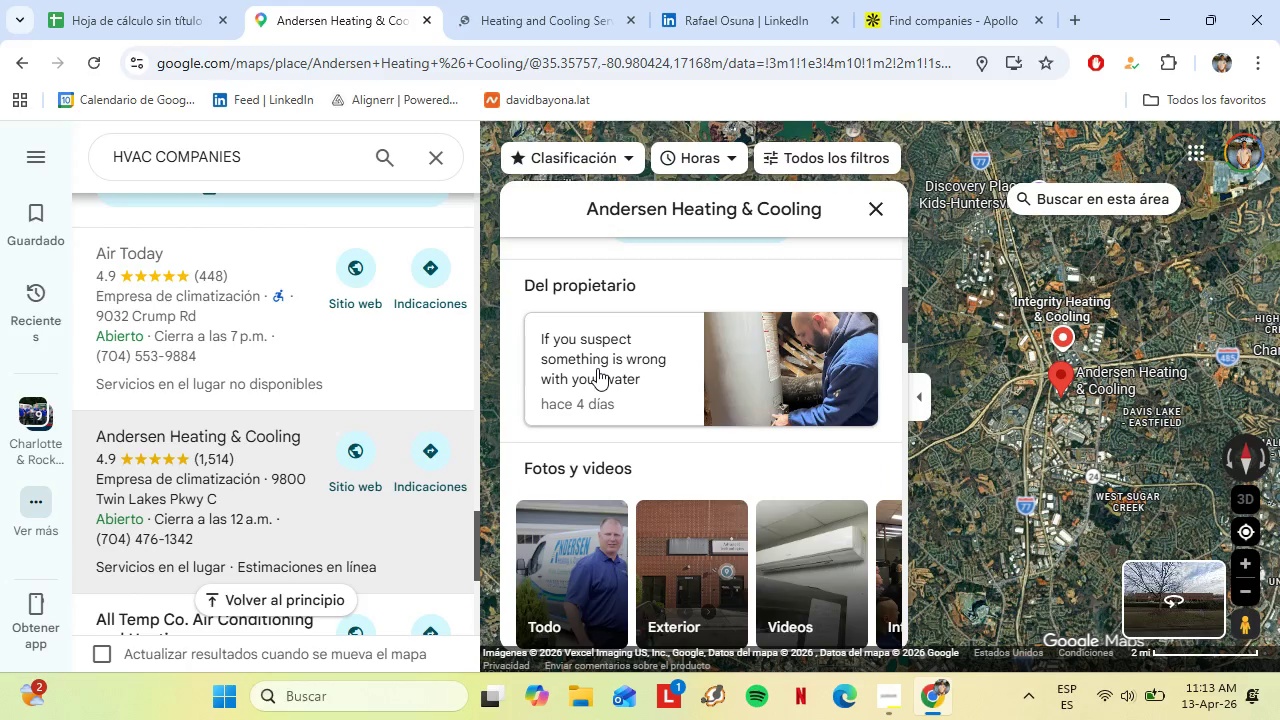 
left_click([597, 368])
 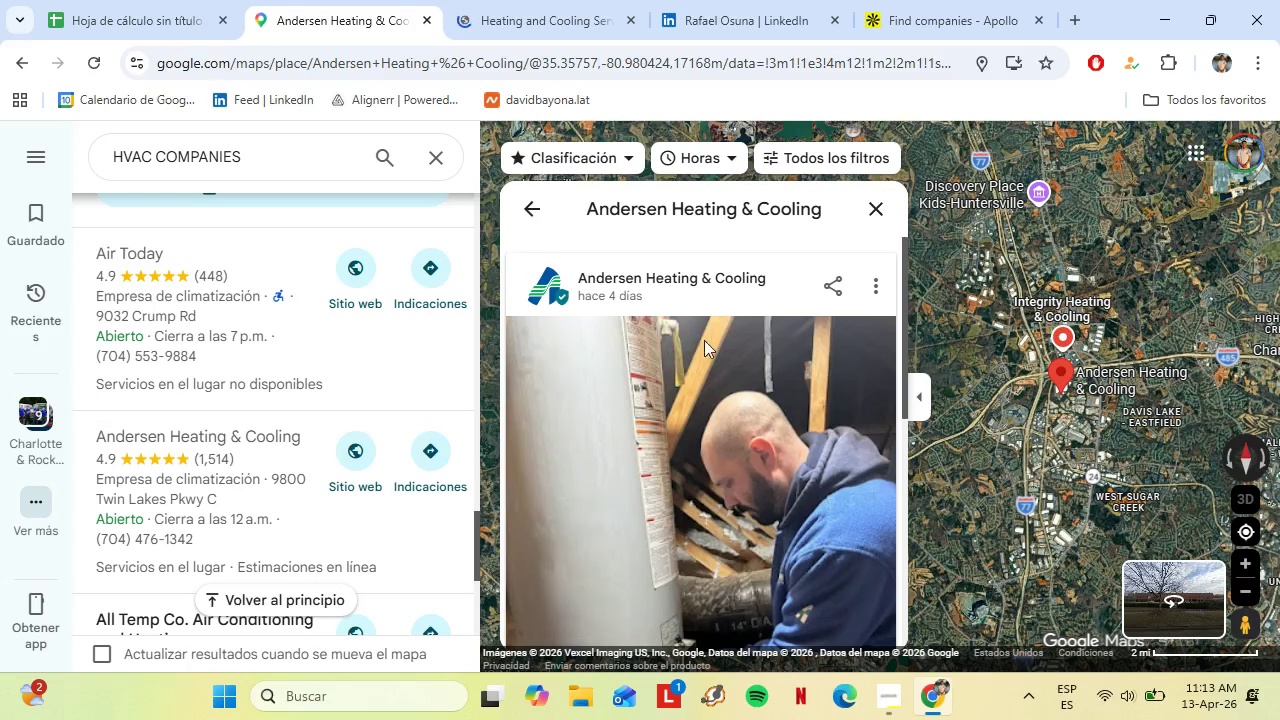 
scroll: coordinate [667, 377], scroll_direction: down, amount: 5.0
 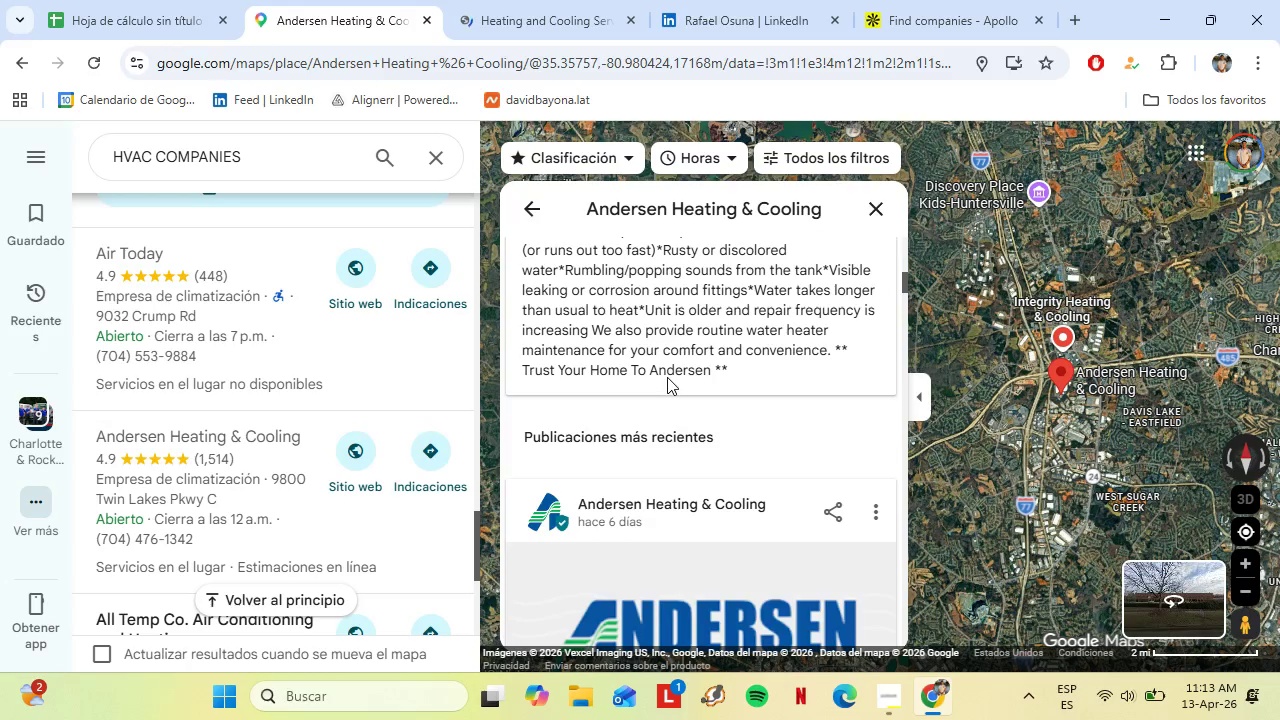 
scroll: coordinate [678, 392], scroll_direction: up, amount: 6.0
 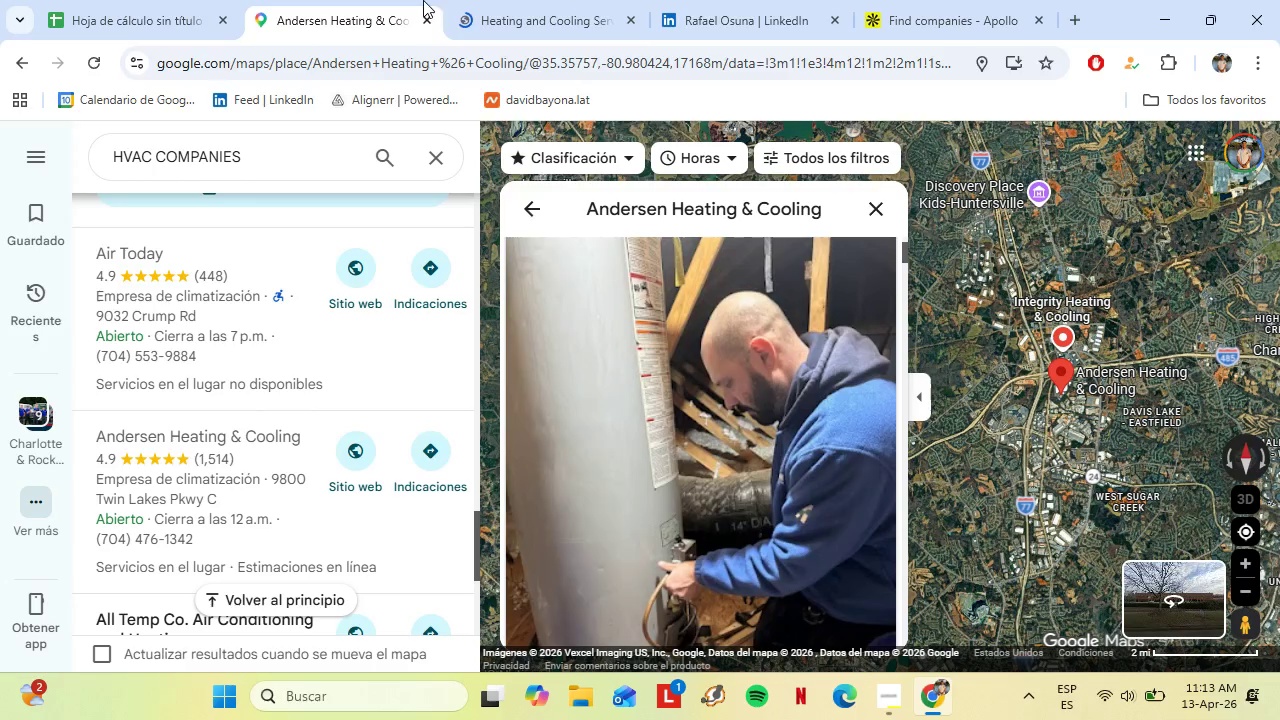 
left_click([456, 0])
 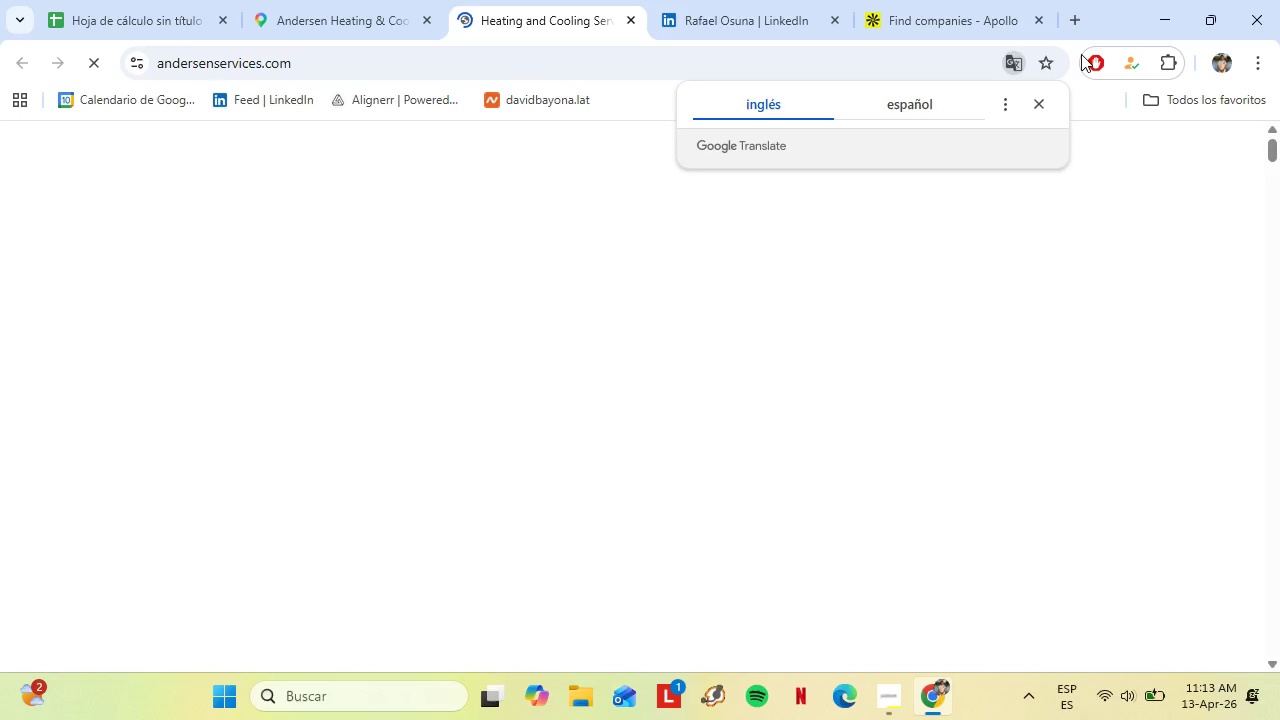 
left_click([1042, 102])
 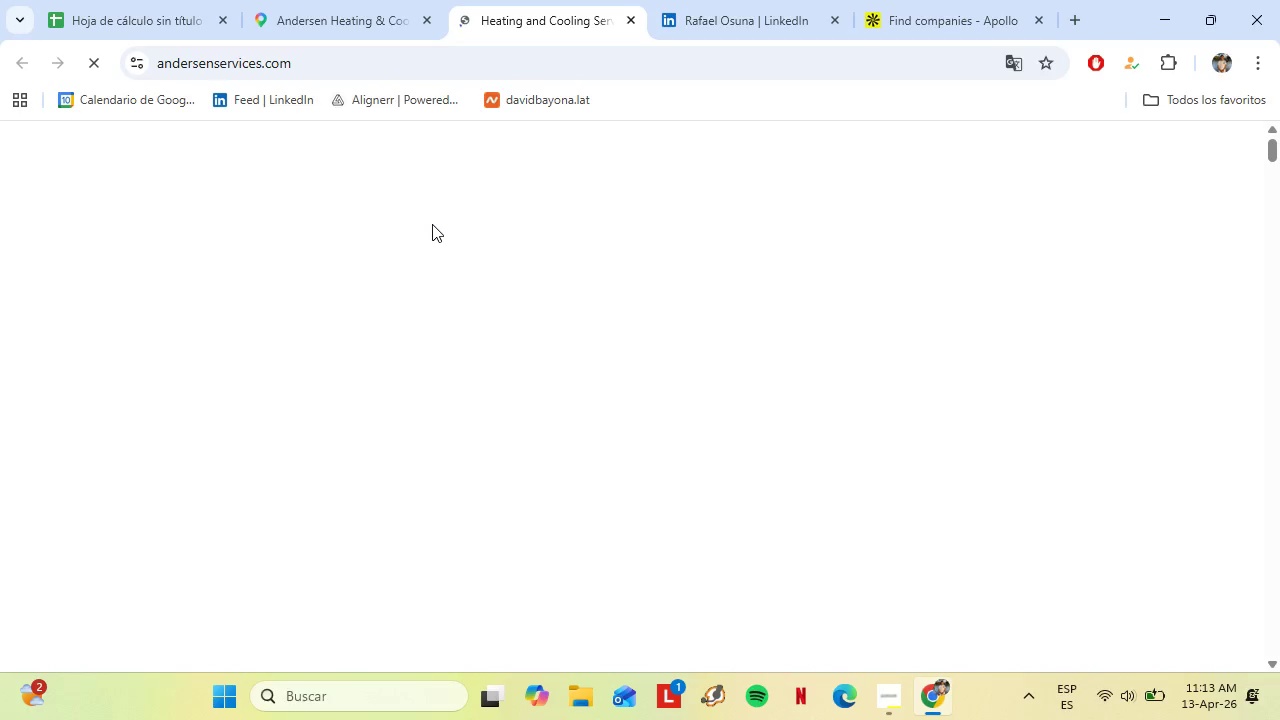 
wait(13.09)
 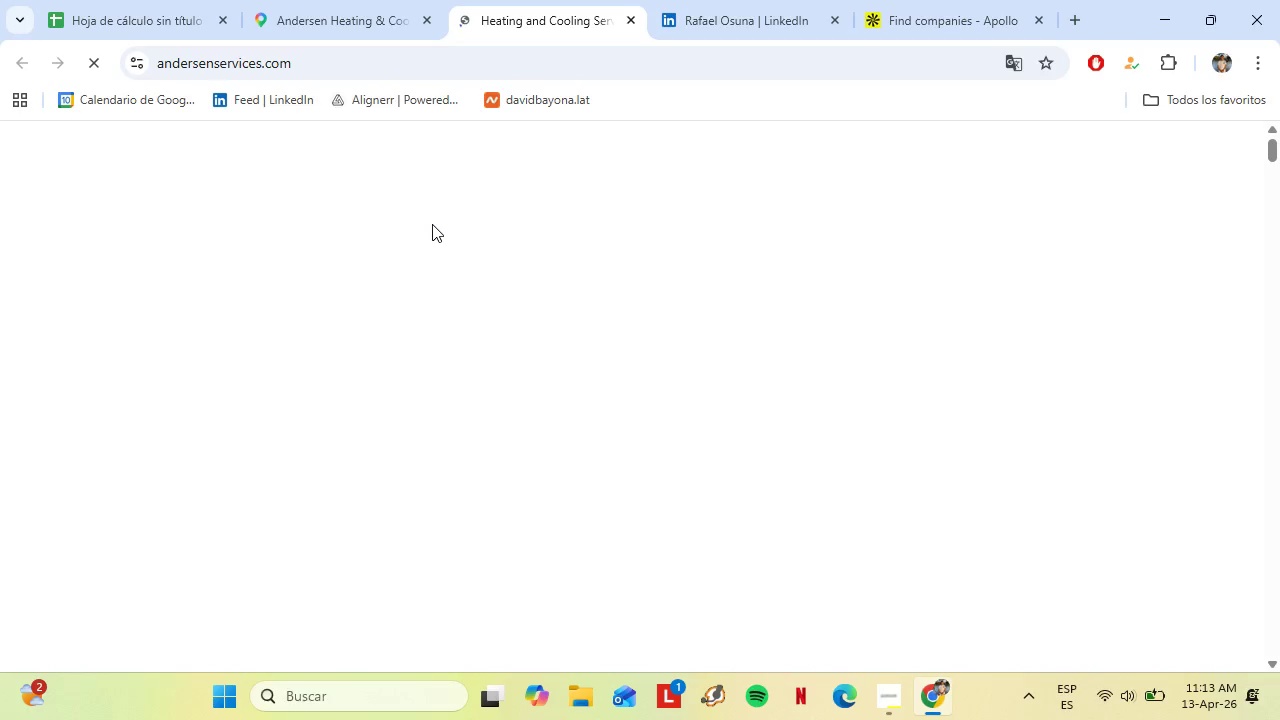 
left_click([1221, 217])
 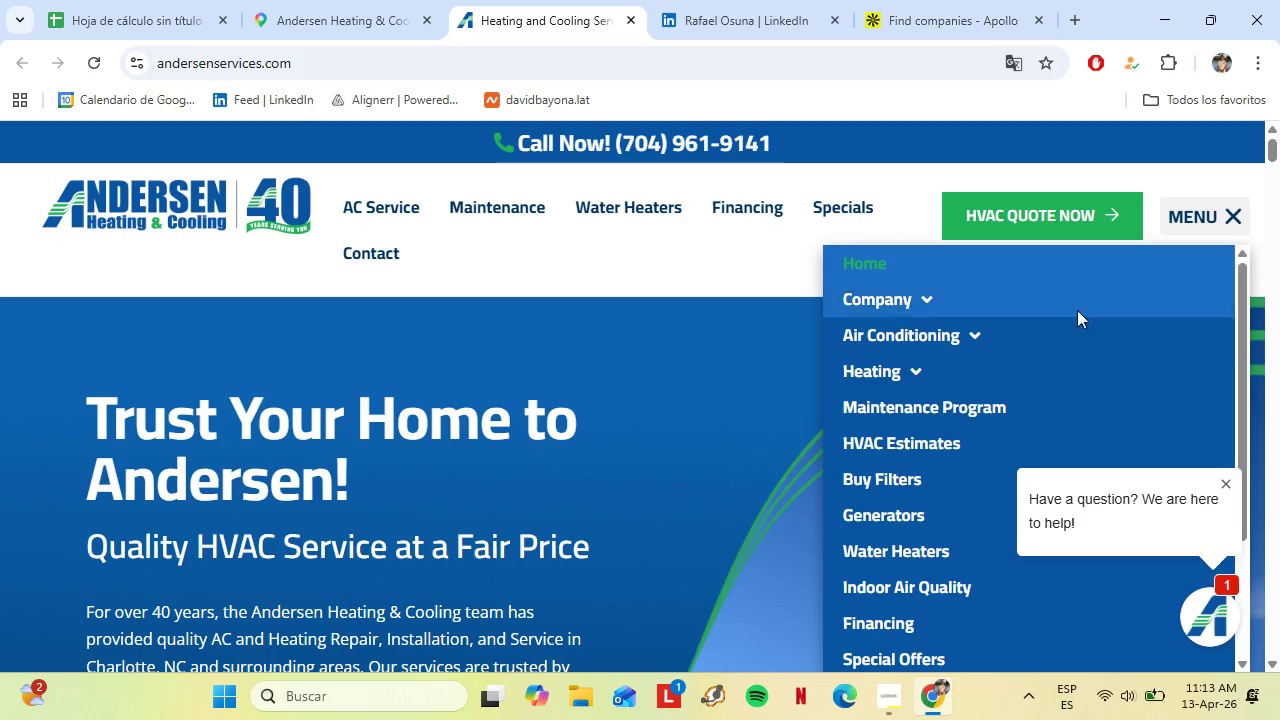 
scroll: coordinate [975, 386], scroll_direction: down, amount: 5.0
 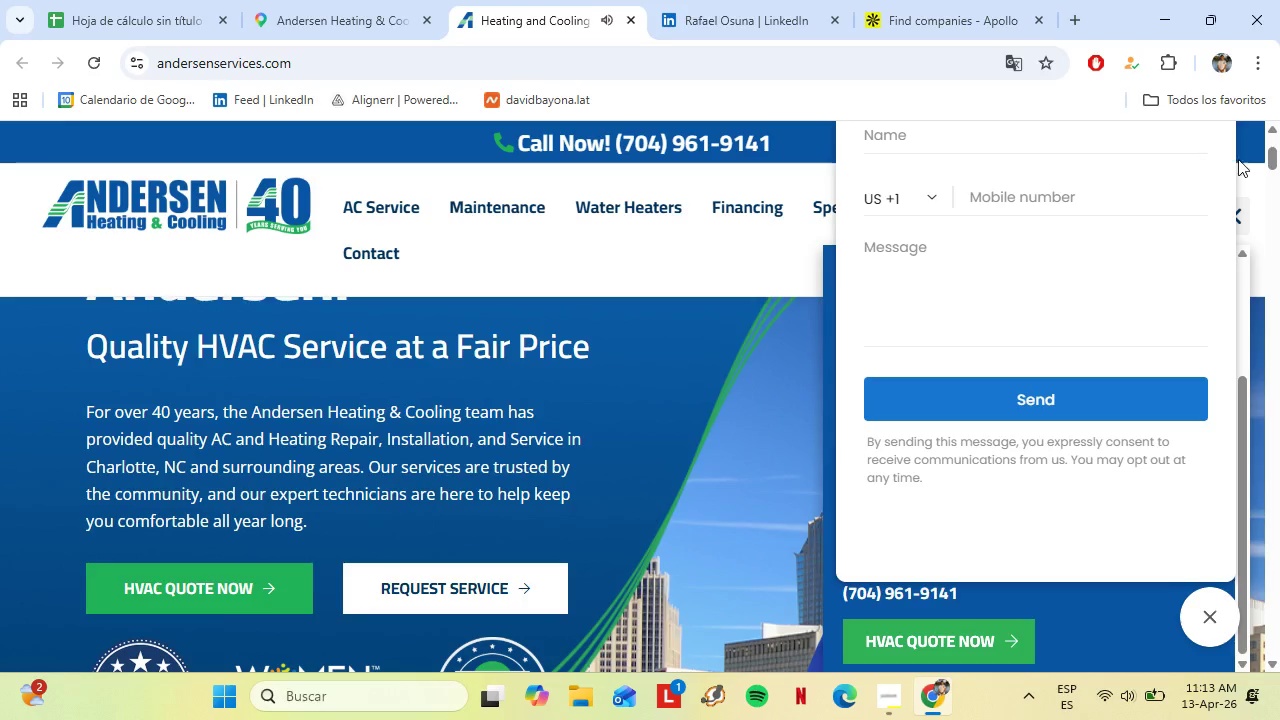 
scroll: coordinate [1186, 272], scroll_direction: up, amount: 2.0
 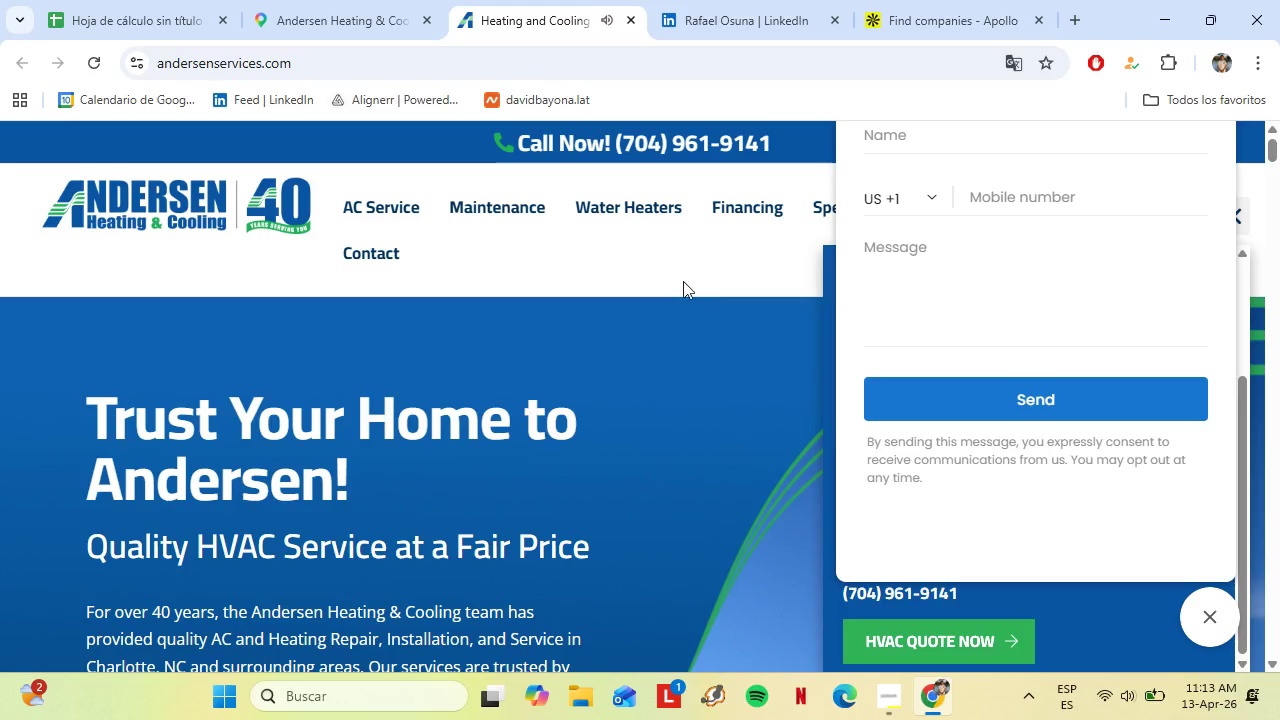 
left_click([682, 279])
 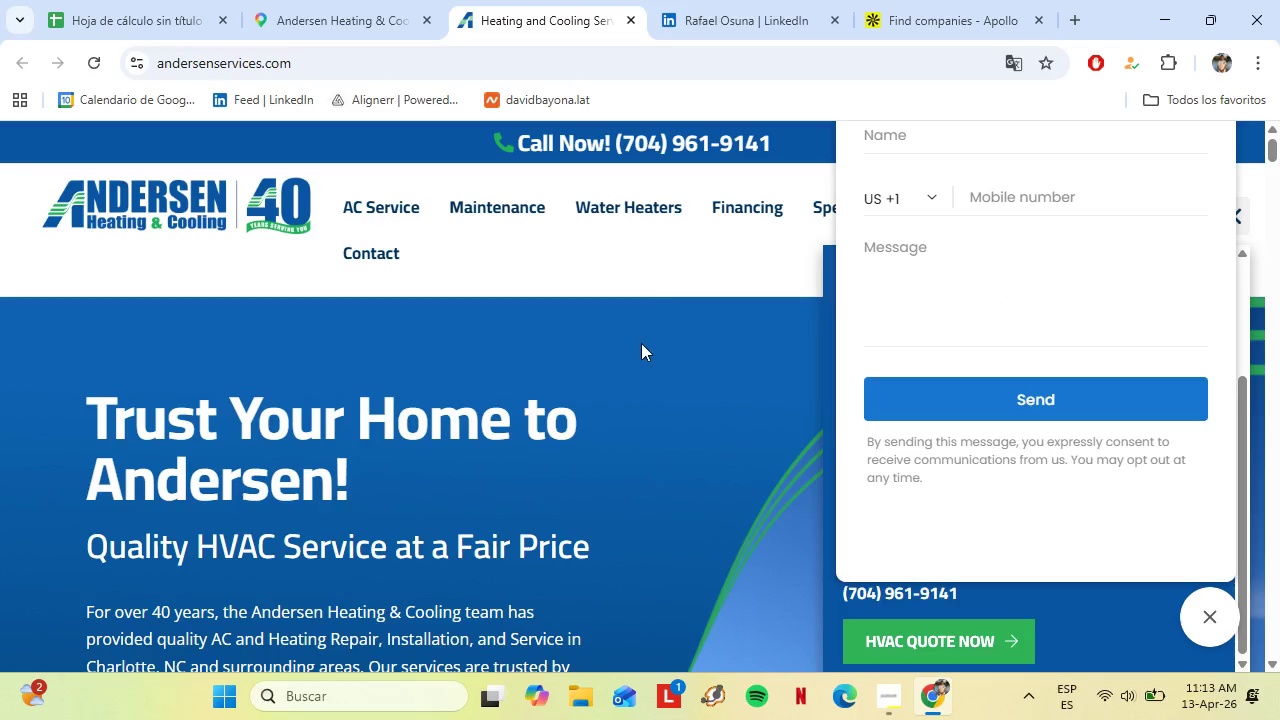 
scroll: coordinate [529, 420], scroll_direction: down, amount: 5.0
 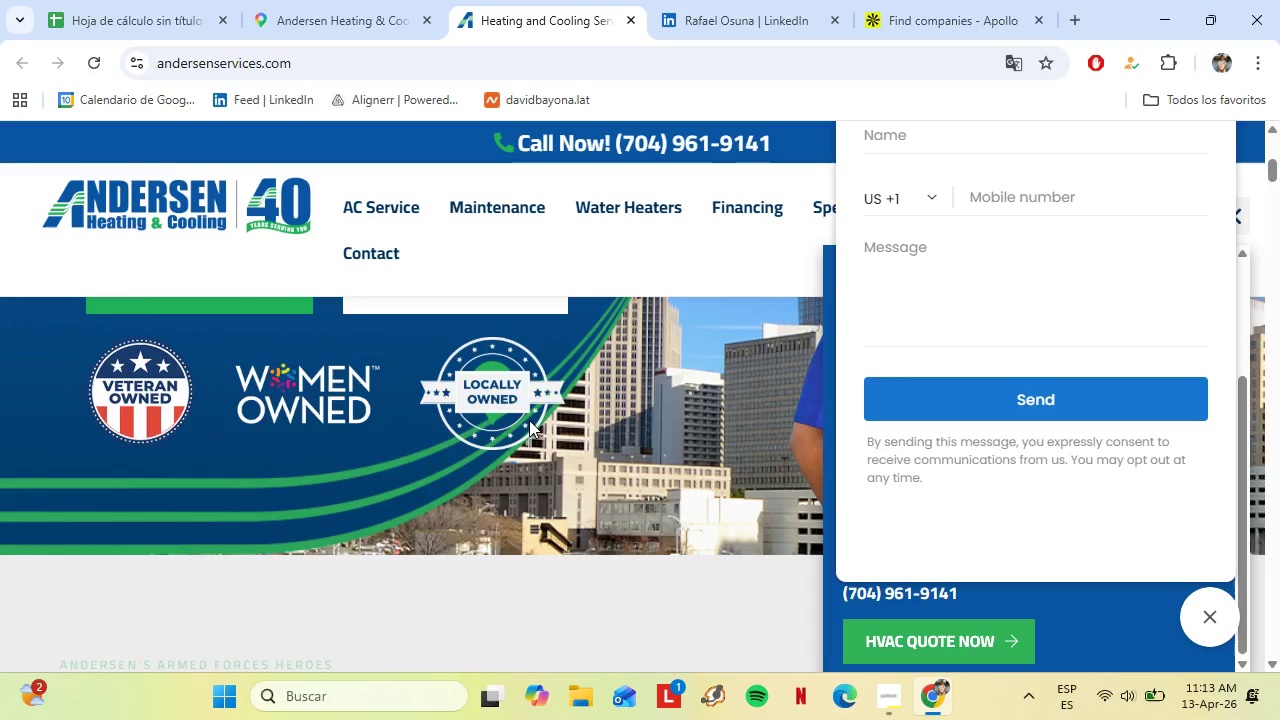 
scroll: coordinate [529, 420], scroll_direction: none, amount: 0.0
 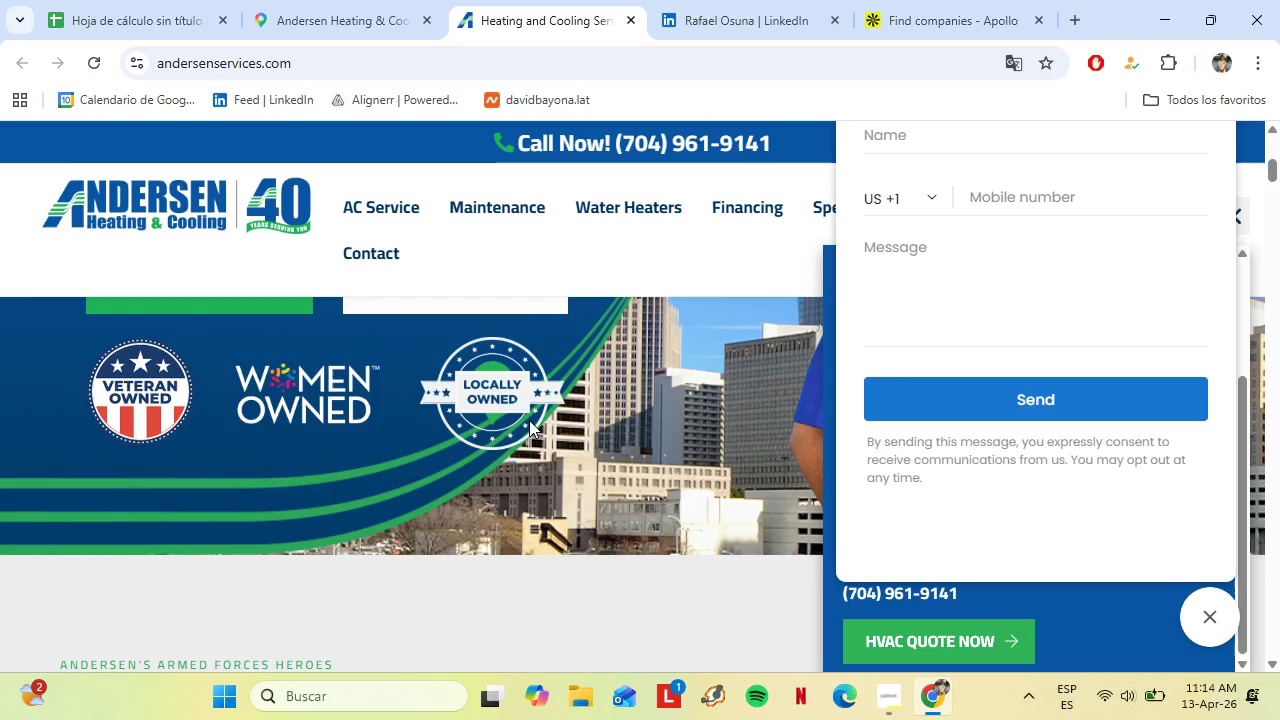 
scroll: coordinate [443, 357], scroll_direction: down, amount: 13.0
 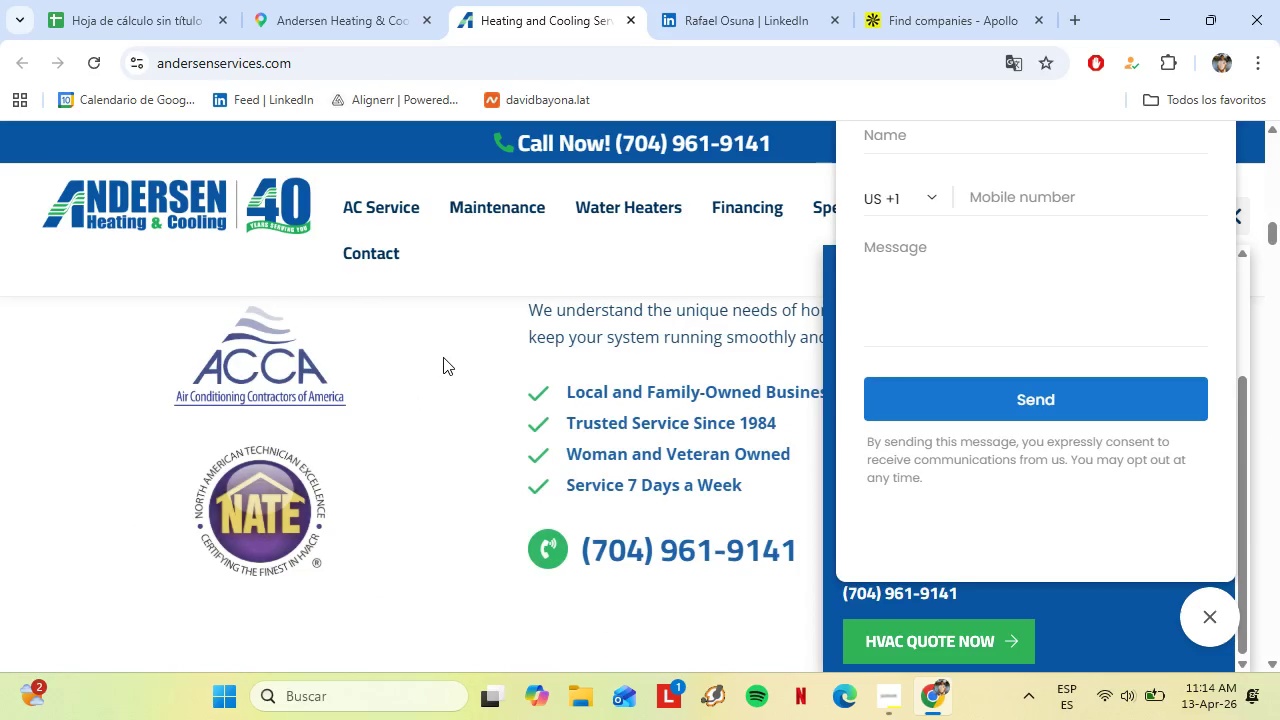 
scroll: coordinate [443, 356], scroll_direction: up, amount: 2.0
 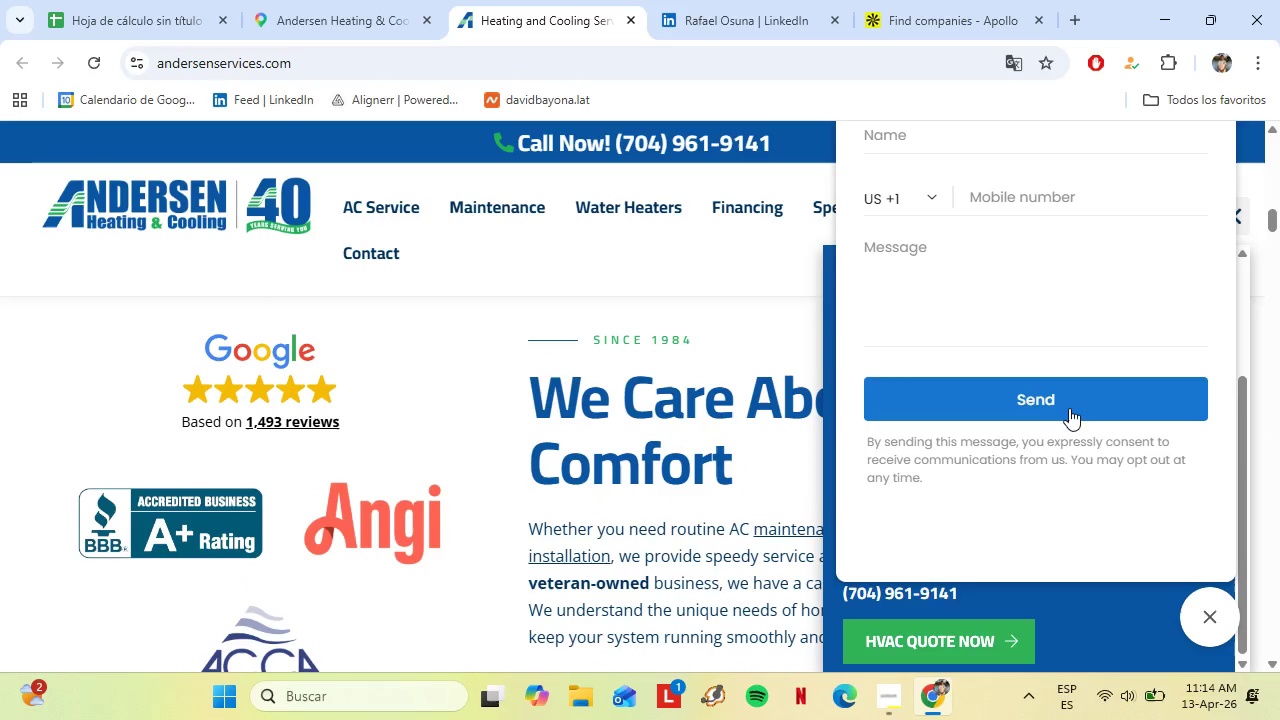 
left_click([1120, 227])
 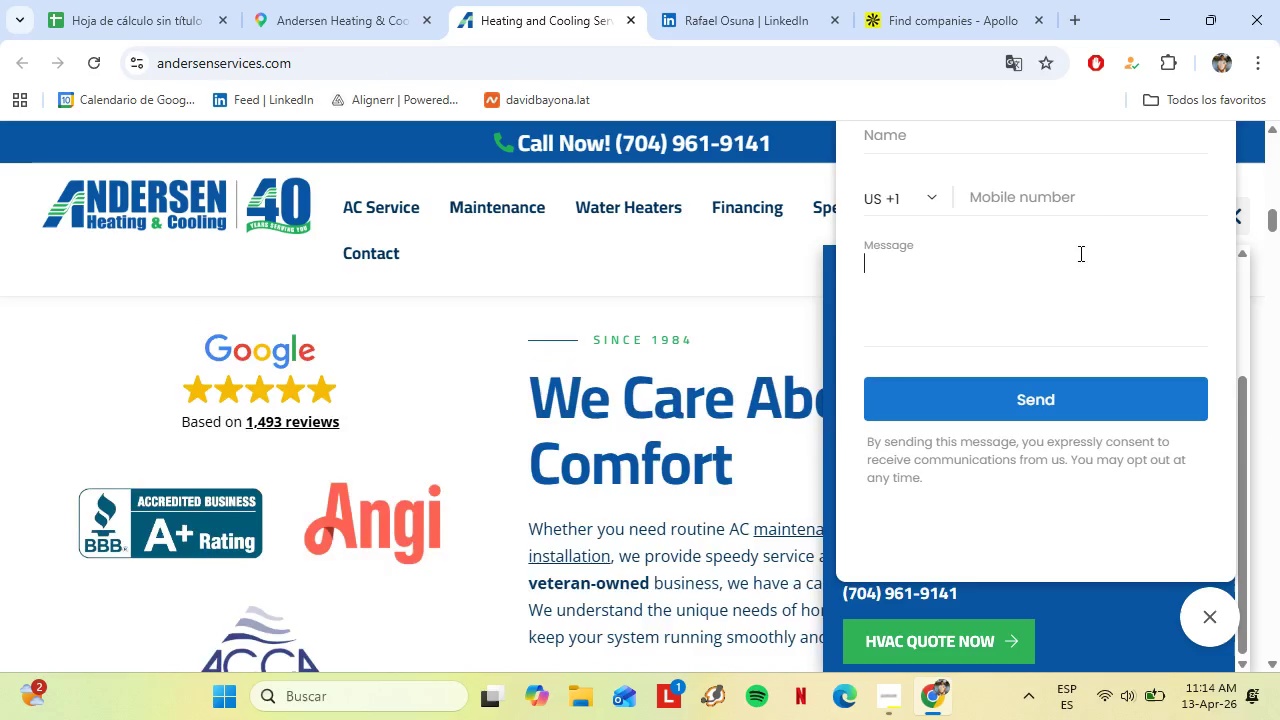 
left_click([1129, 126])
 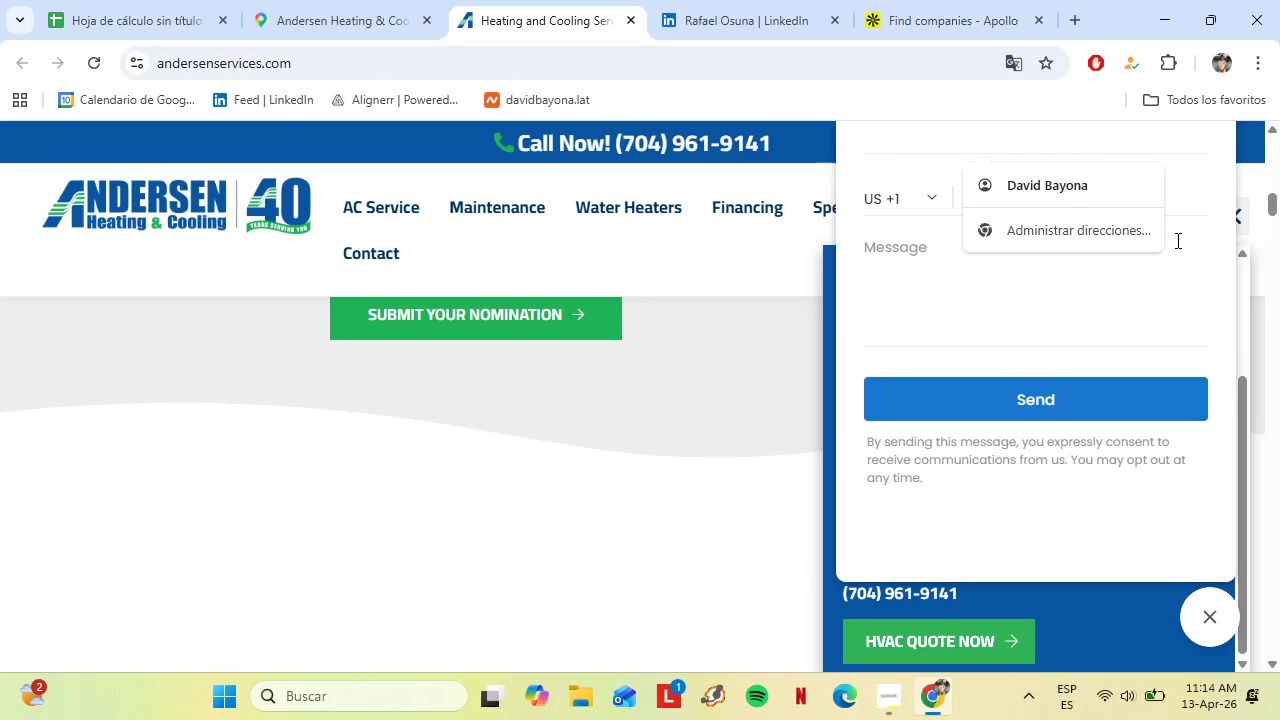 
scroll: coordinate [1099, 212], scroll_direction: up, amount: 4.0
 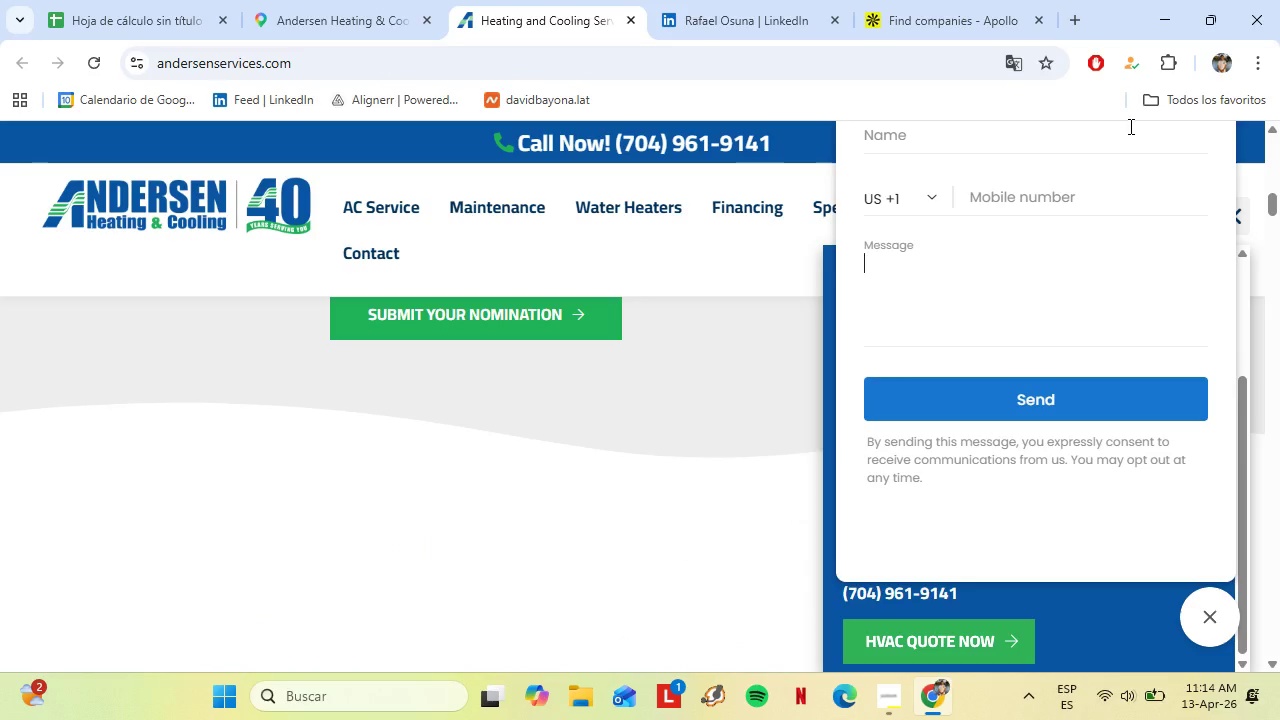 
left_click_drag(start_coordinate=[1183, 236], to_coordinate=[1184, 231])
 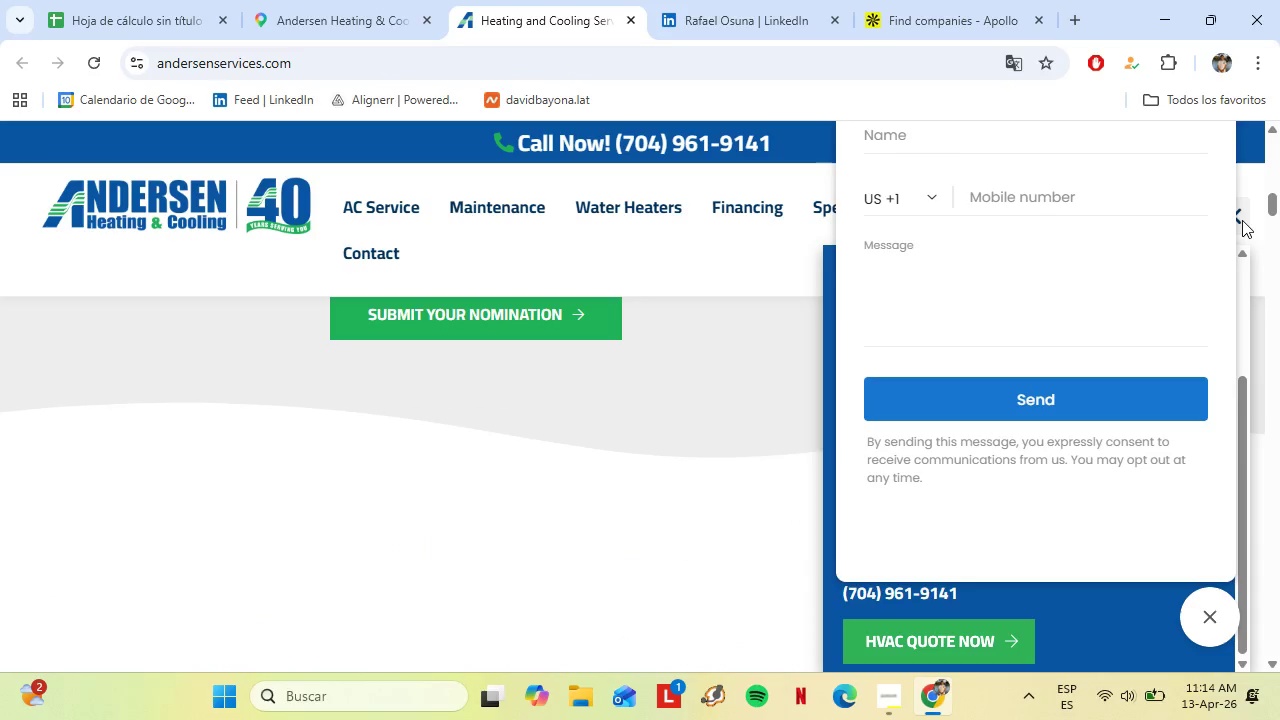 
left_click([1242, 220])
 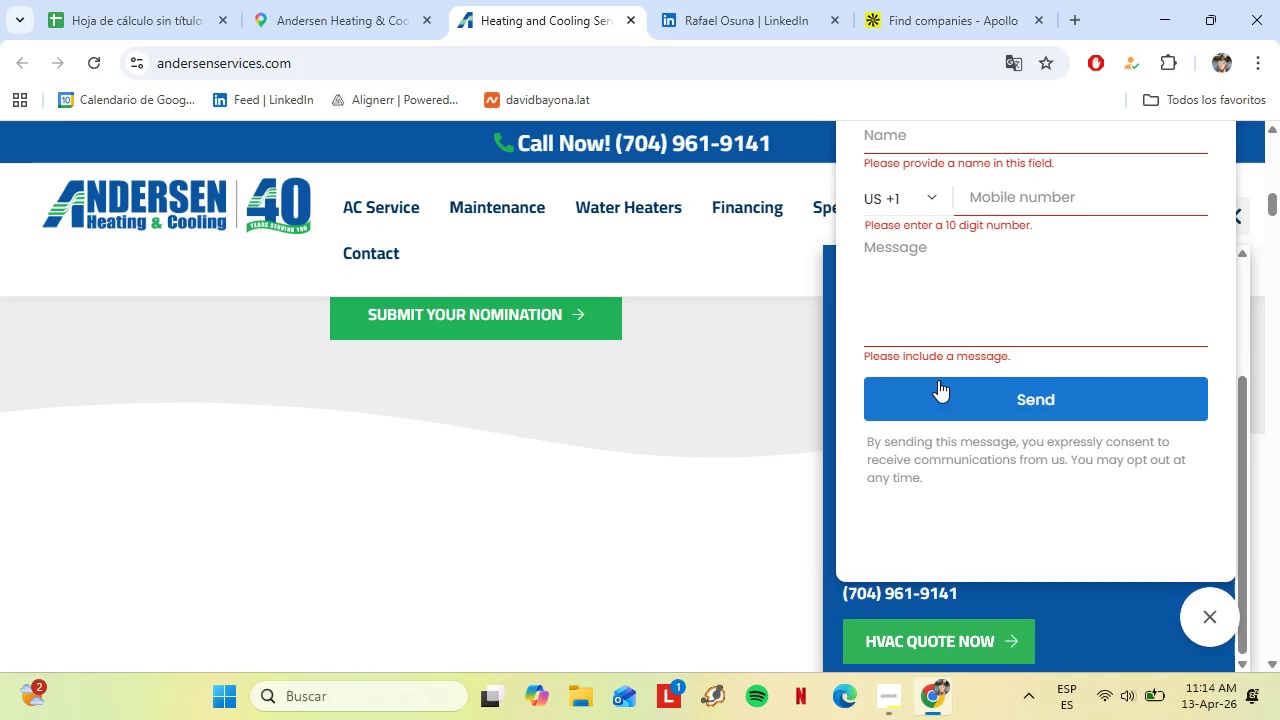 
double_click([678, 316])
 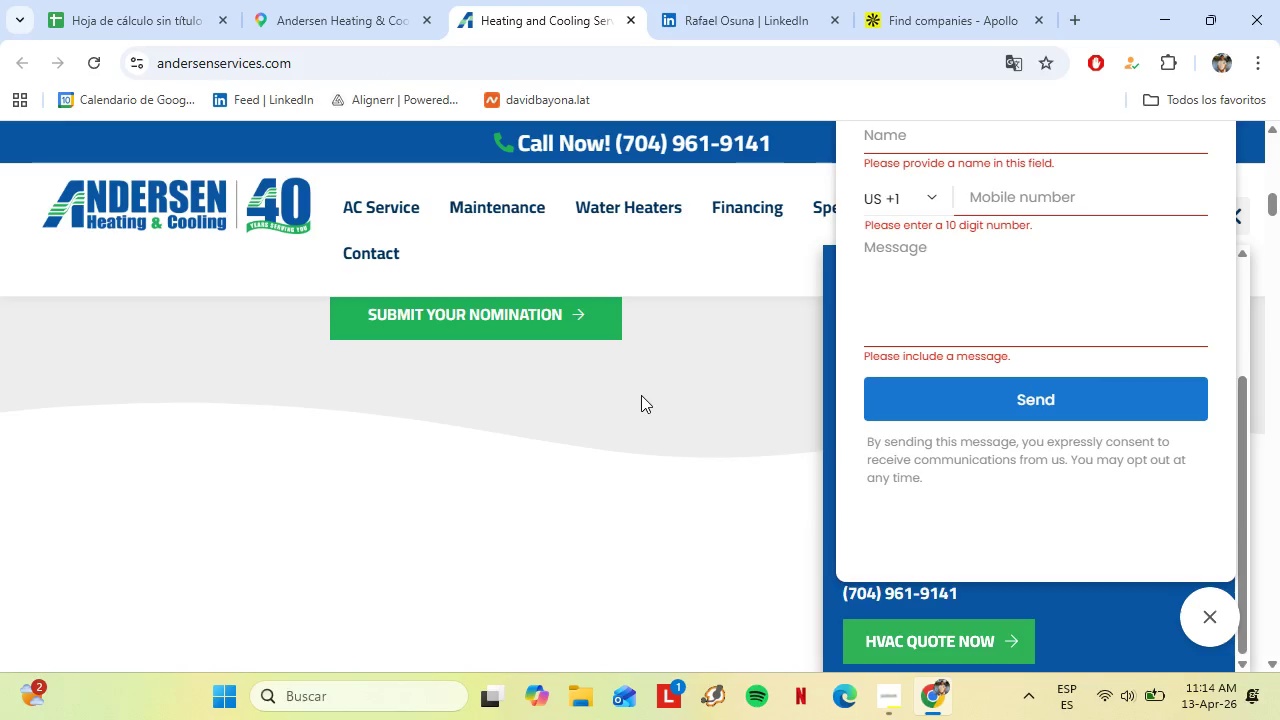 
scroll: coordinate [542, 417], scroll_direction: down, amount: 9.0
 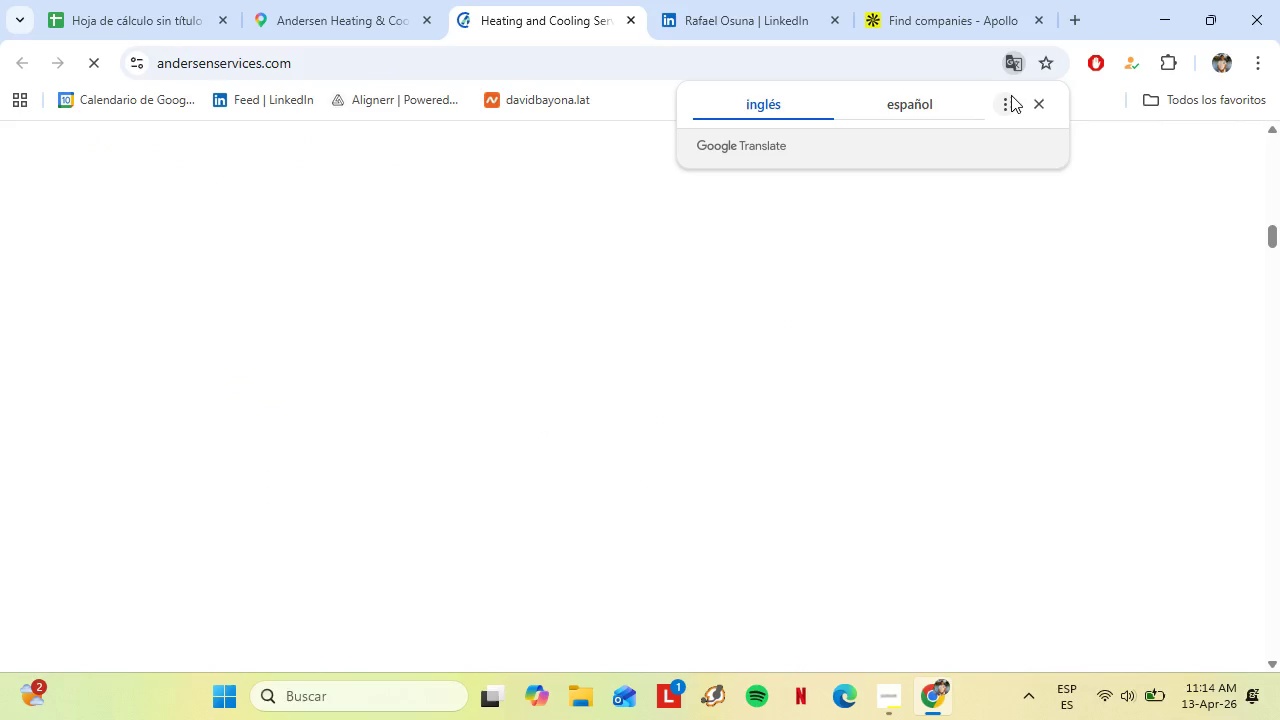 
left_click([1037, 105])
 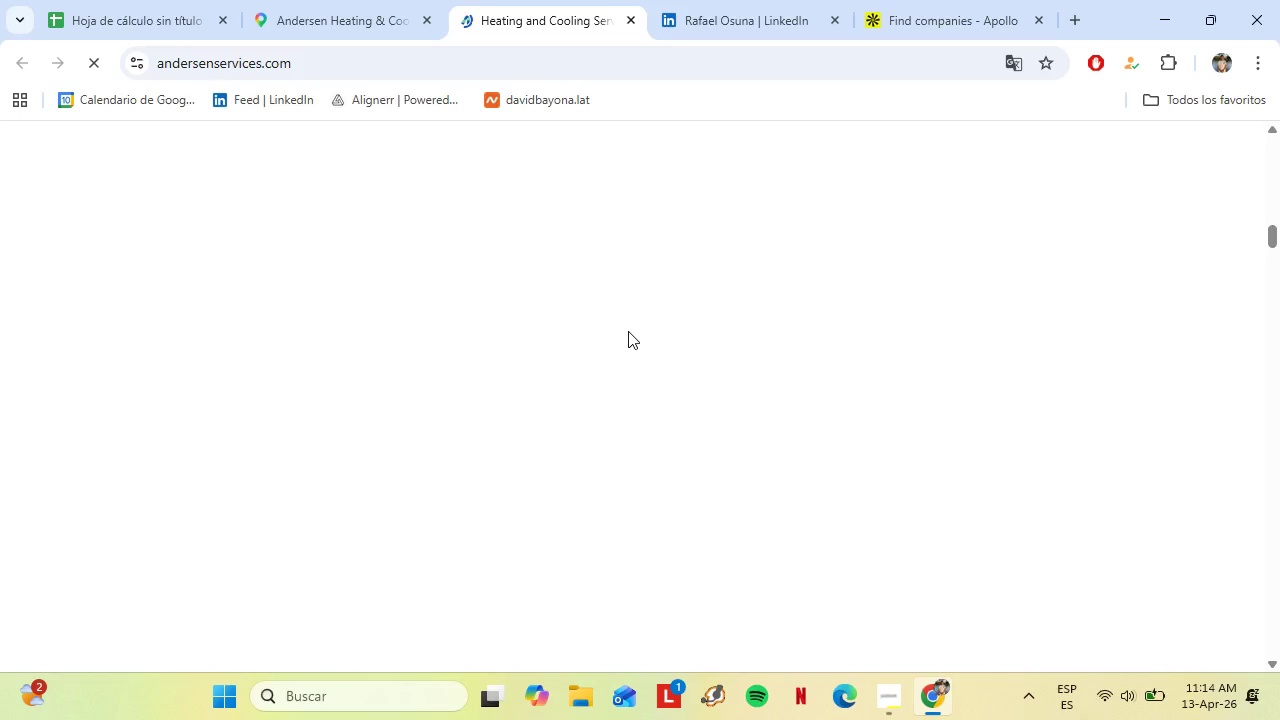 
wait(8.22)
 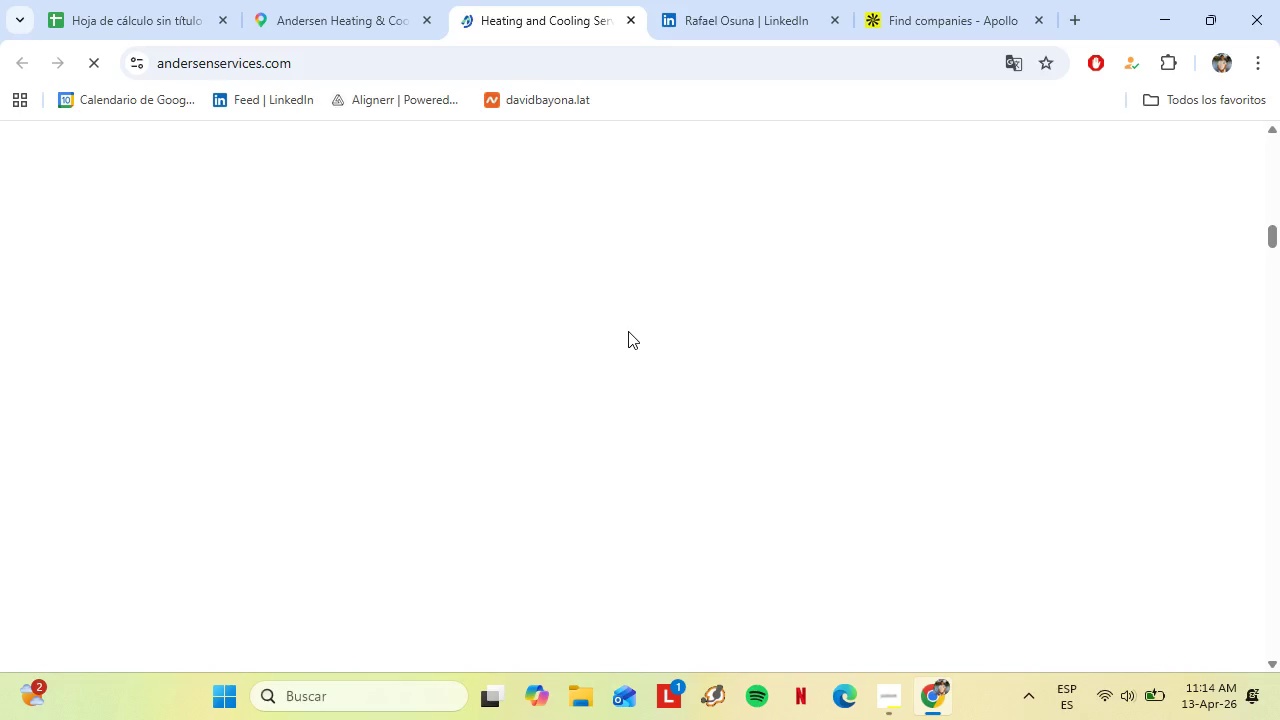 
scroll: coordinate [623, 392], scroll_direction: down, amount: 5.0
 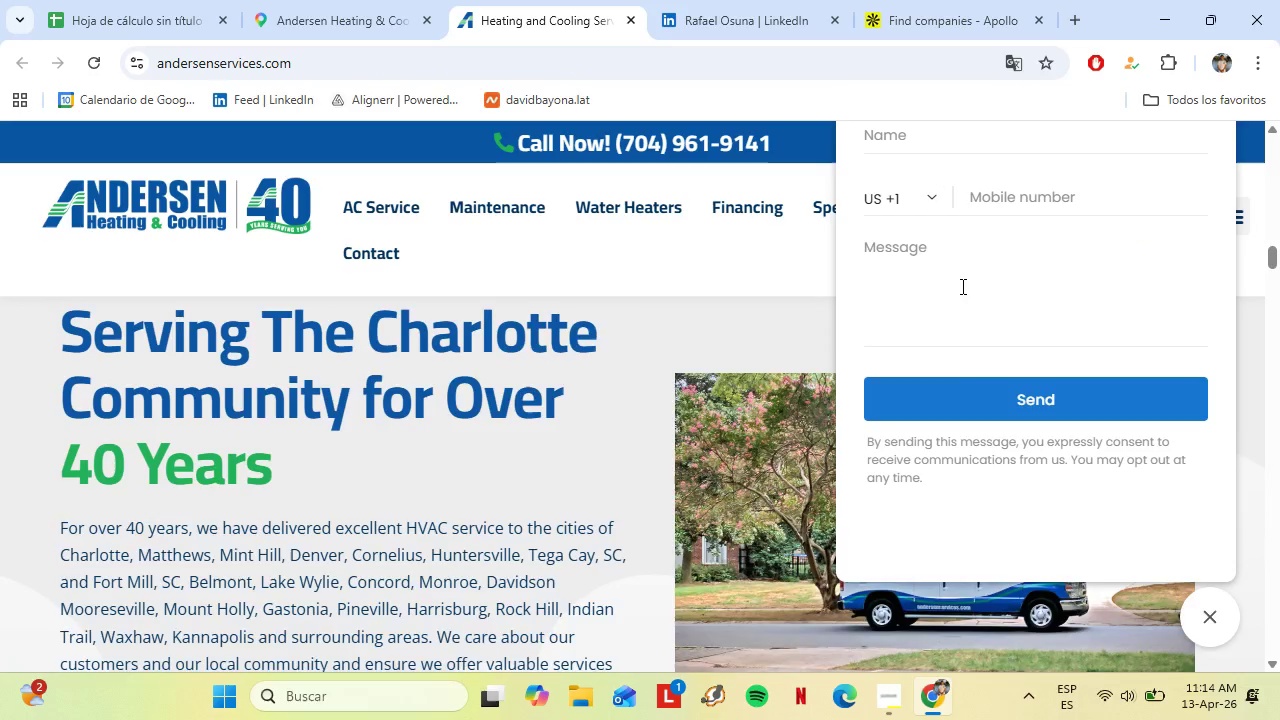 
scroll: coordinate [994, 272], scroll_direction: up, amount: 2.0
 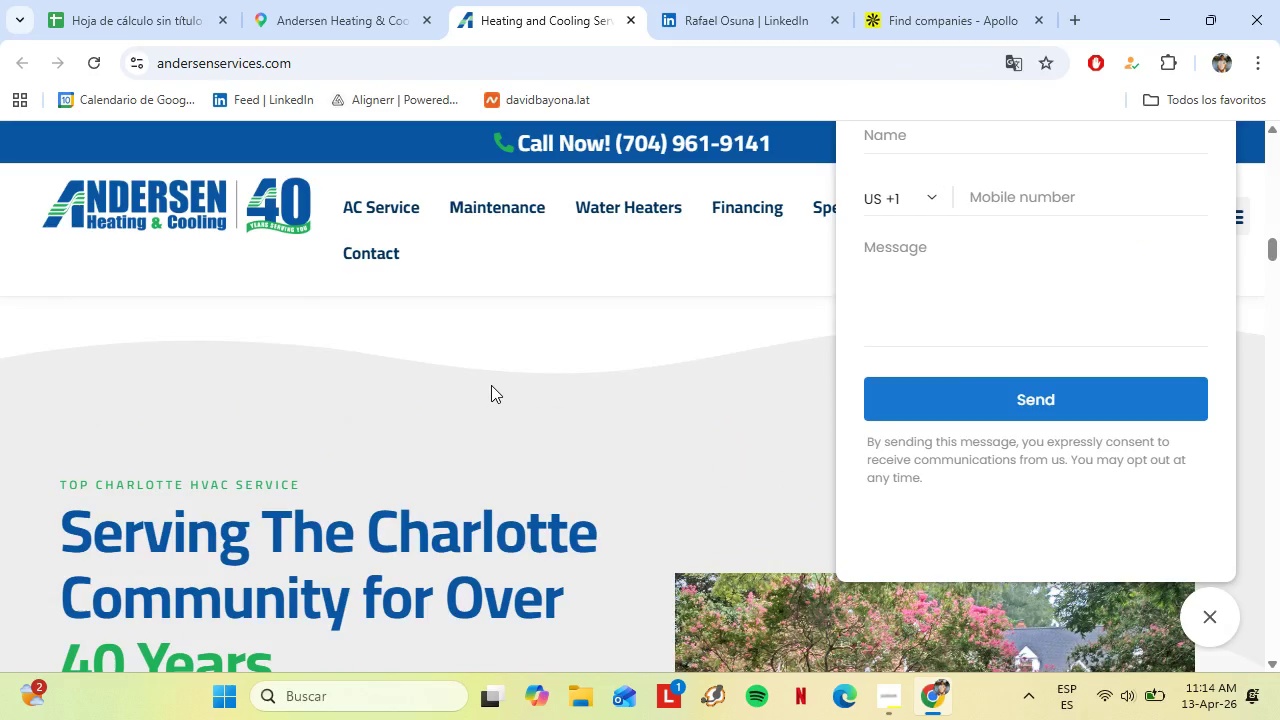 
scroll: coordinate [491, 385], scroll_direction: down, amount: 11.0
 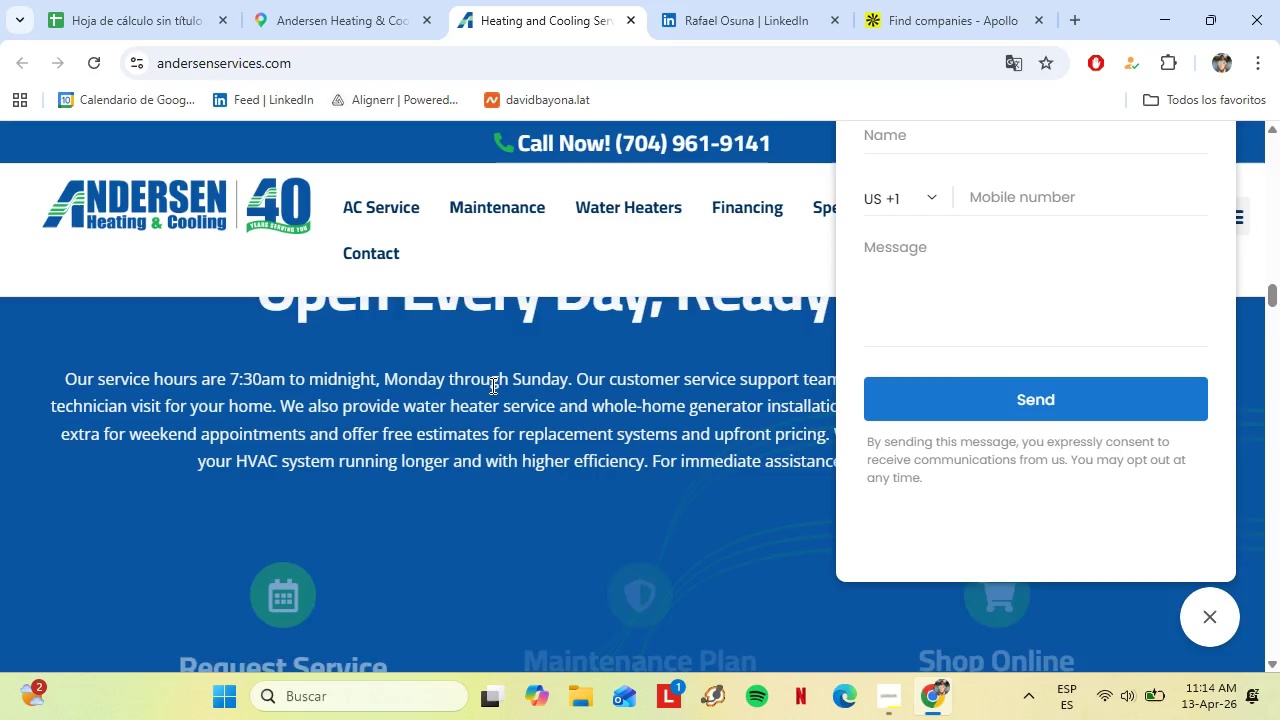 
scroll: coordinate [491, 385], scroll_direction: up, amount: 1.0
 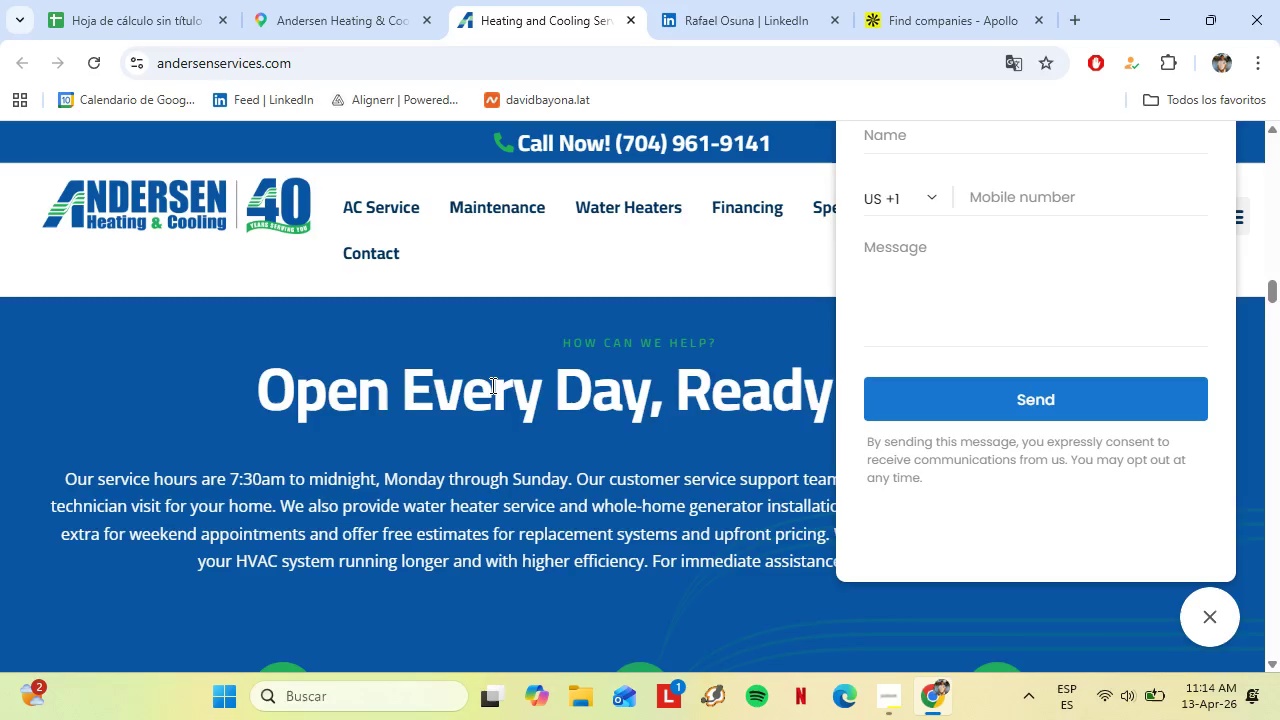 
scroll: coordinate [491, 382], scroll_direction: down, amount: 10.0
 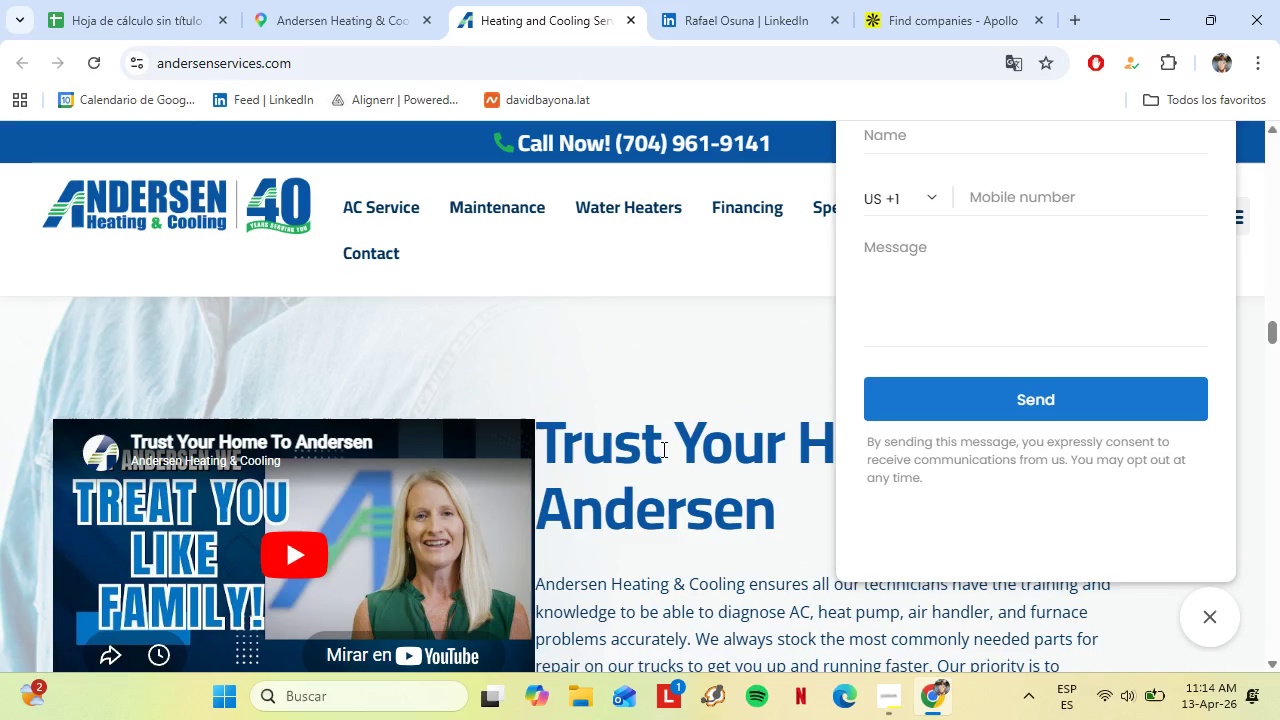 
scroll: coordinate [662, 449], scroll_direction: none, amount: 0.0
 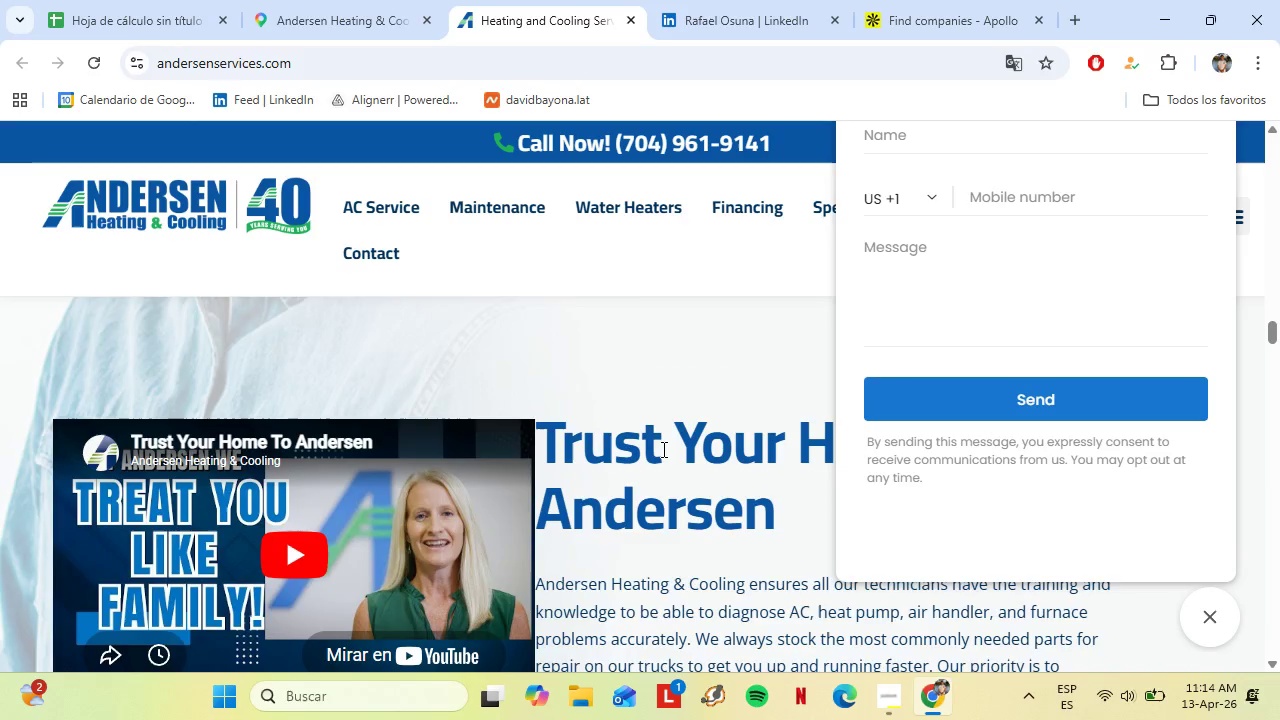 
scroll: coordinate [349, 412], scroll_direction: down, amount: 20.0
 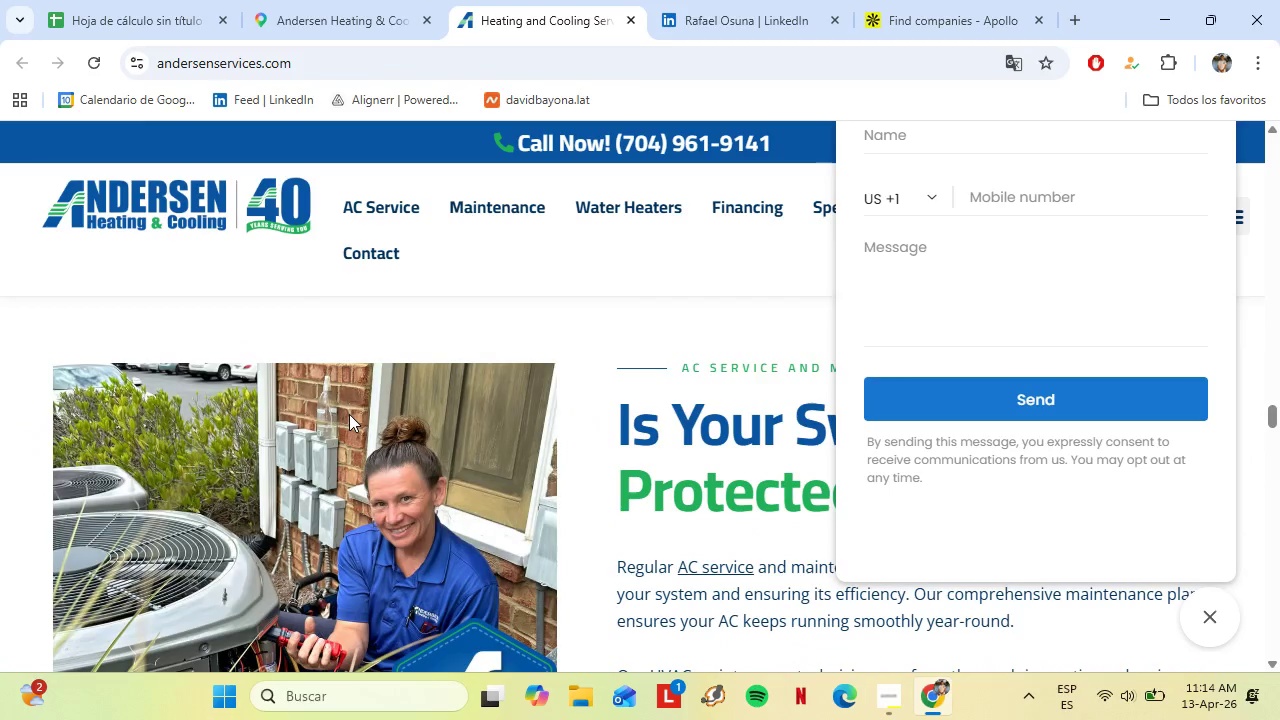 
scroll: coordinate [349, 414], scroll_direction: down, amount: 11.0
 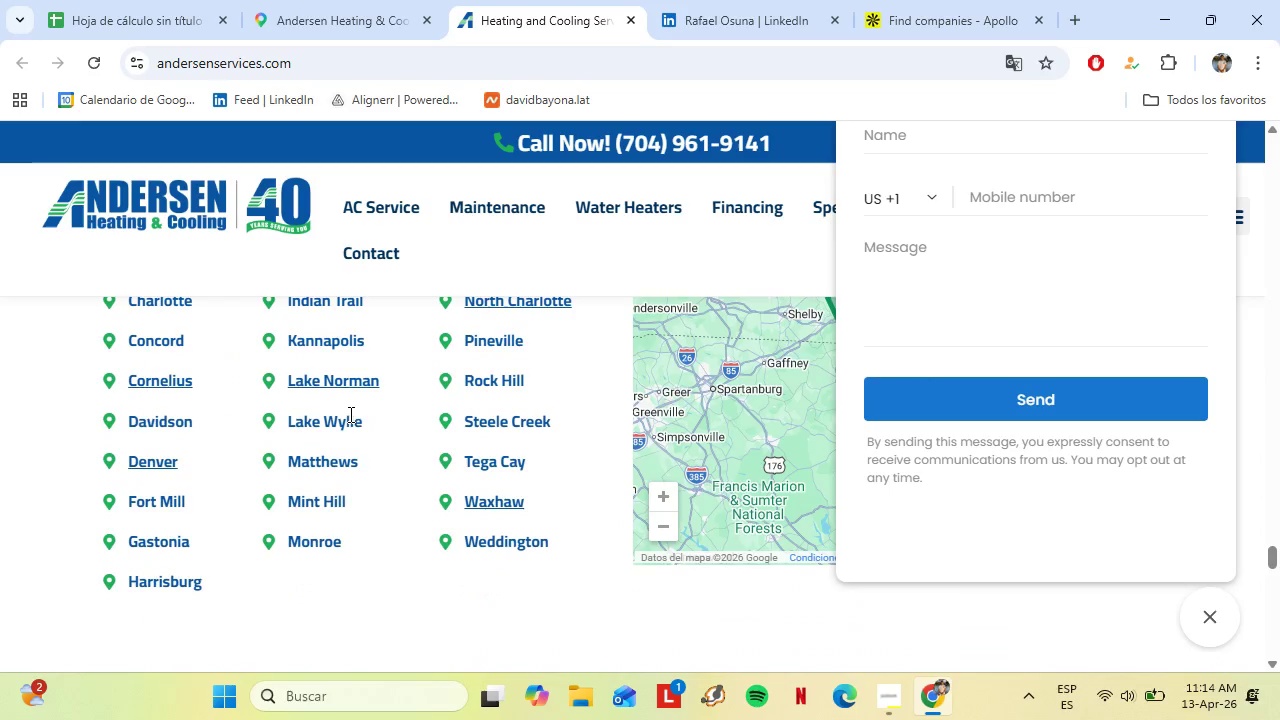 
scroll: coordinate [471, 489], scroll_direction: up, amount: 3.0
 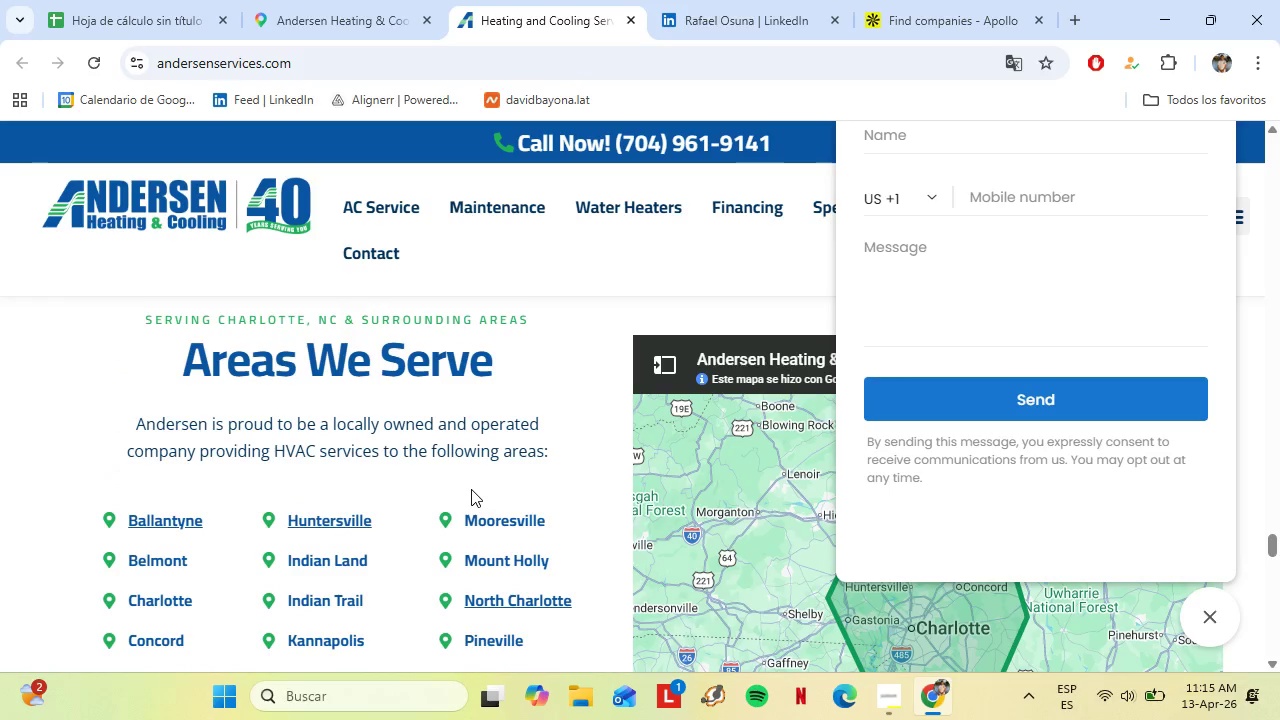 
scroll: coordinate [468, 491], scroll_direction: down, amount: 24.0
 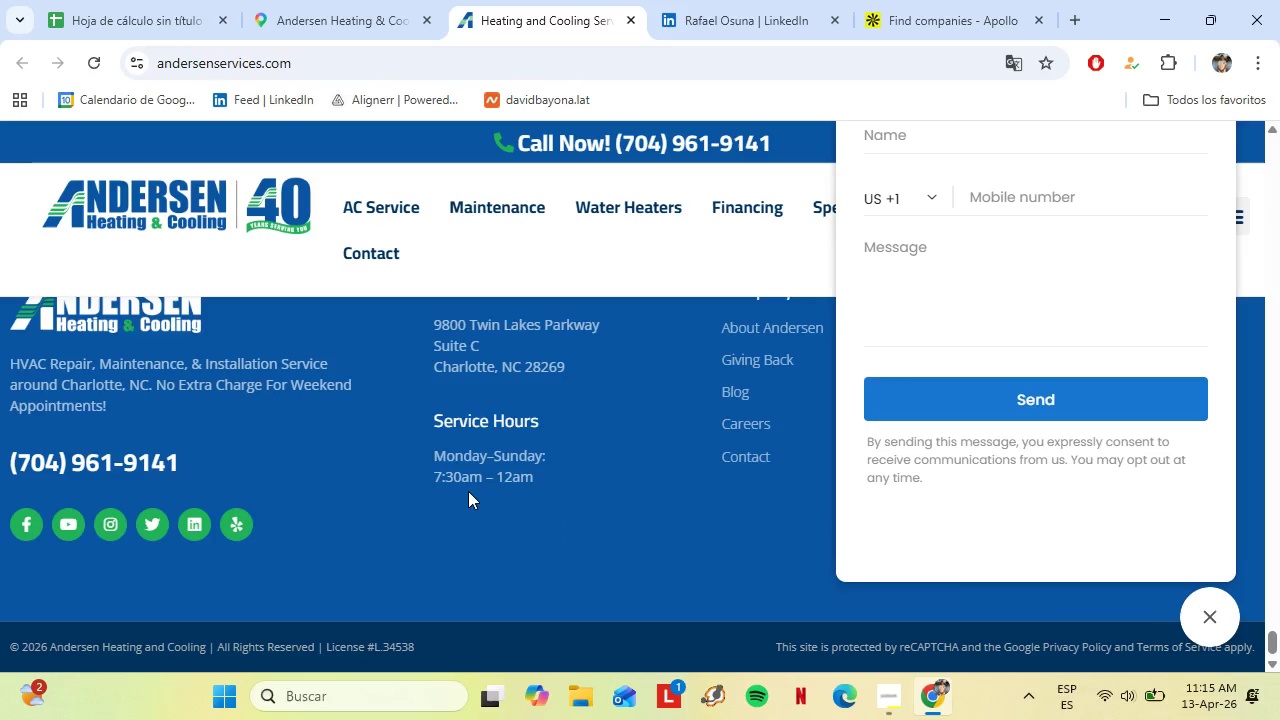 
scroll: coordinate [467, 489], scroll_direction: up, amount: 3.0
 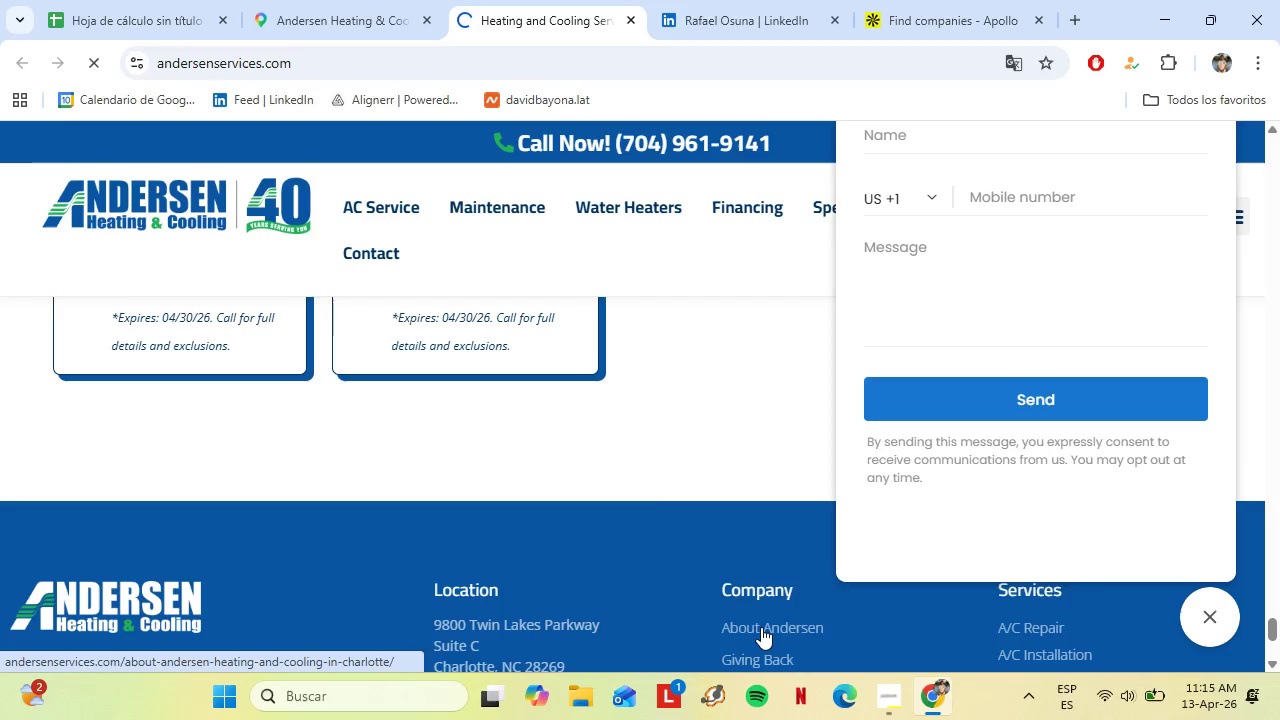 
scroll: coordinate [730, 611], scroll_direction: down, amount: 1.0
 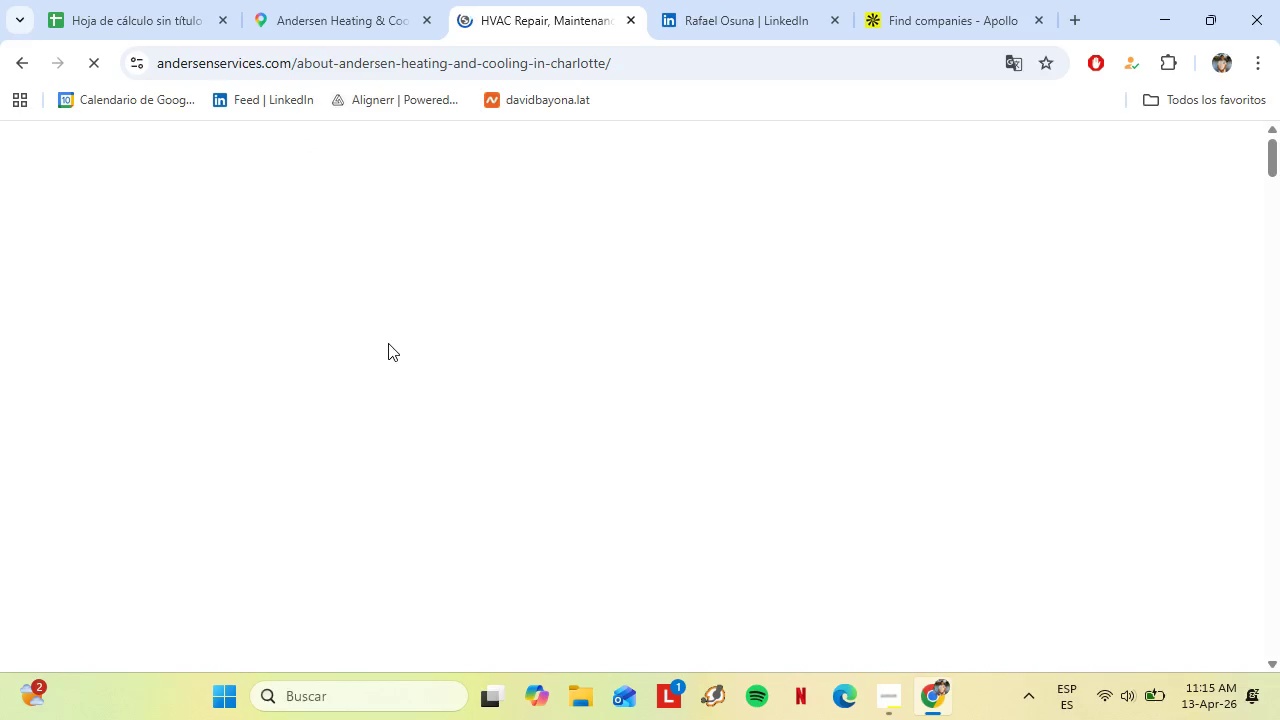 
wait(11.64)
 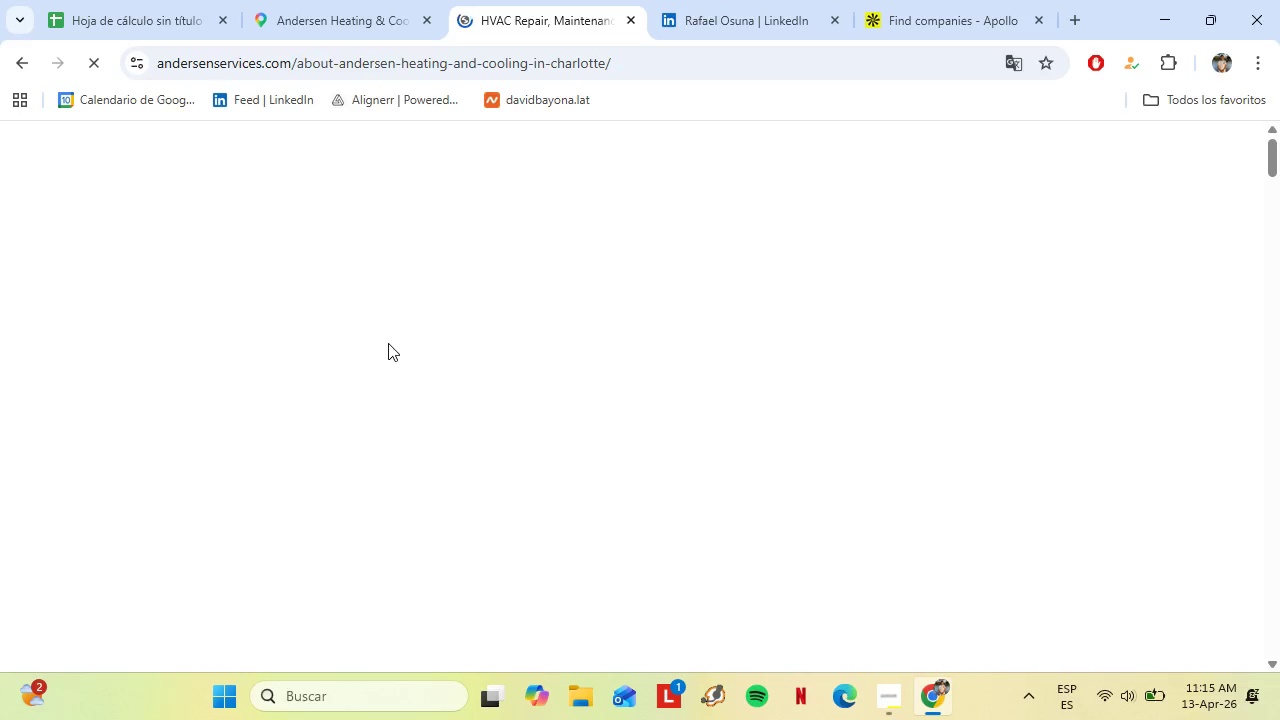 
scroll: coordinate [486, 441], scroll_direction: down, amount: 10.0
 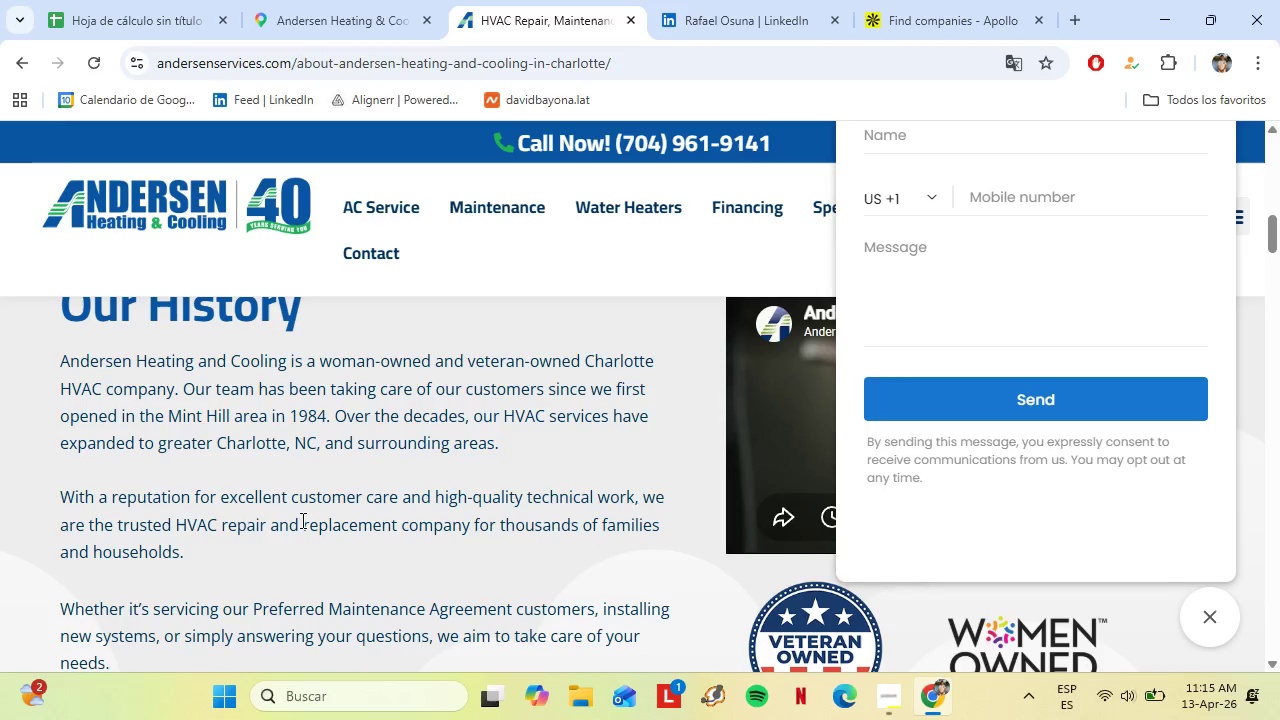 
wait(10.19)
 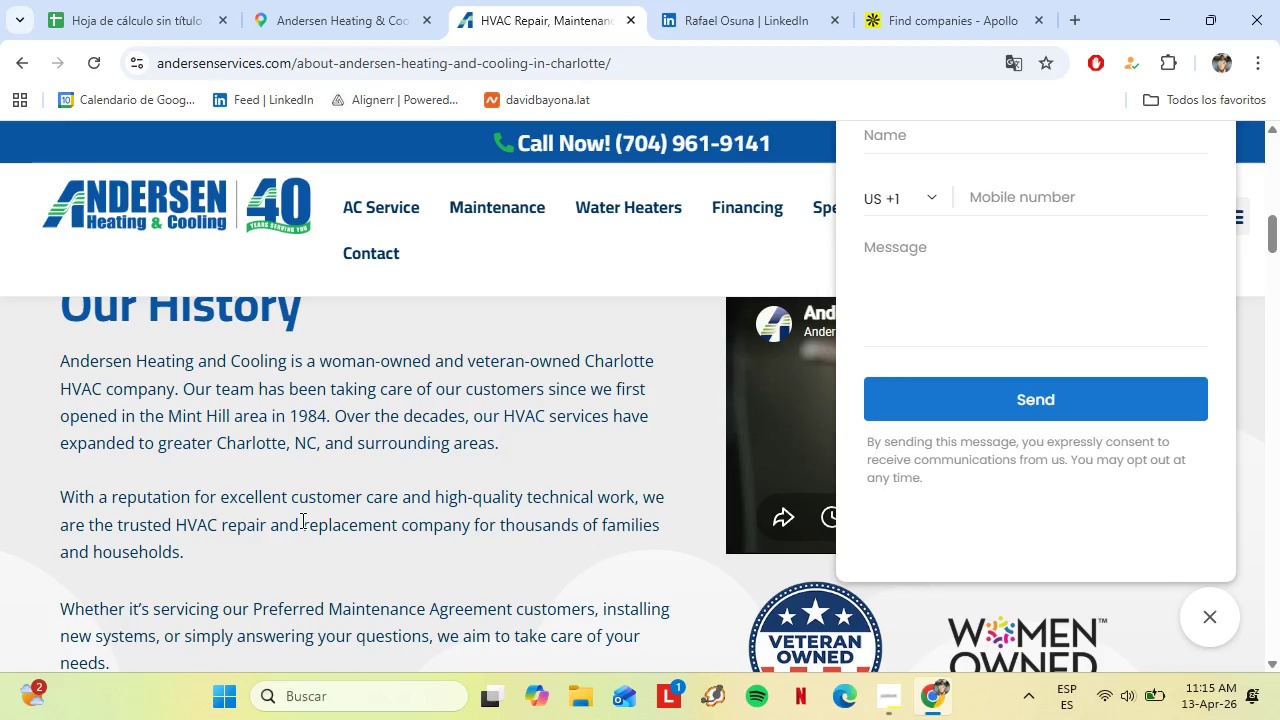 
scroll: coordinate [336, 457], scroll_direction: down, amount: 2.0
 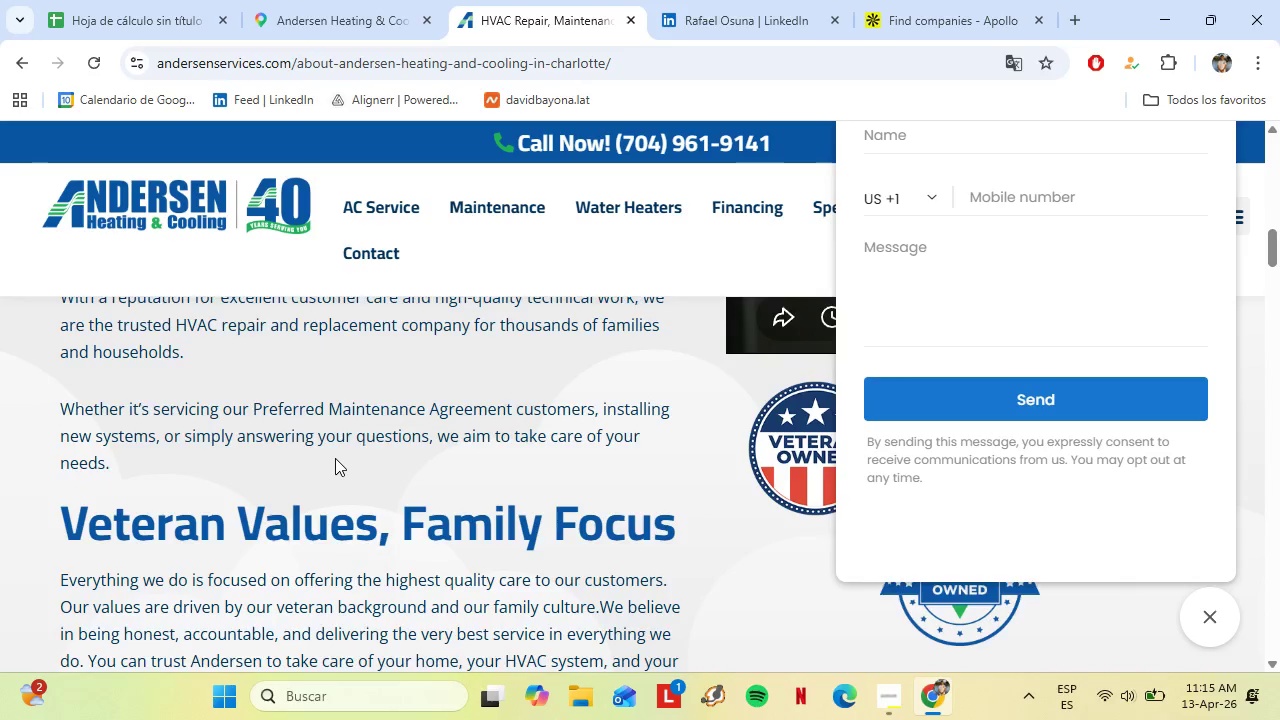 
scroll: coordinate [312, 440], scroll_direction: up, amount: 3.0
 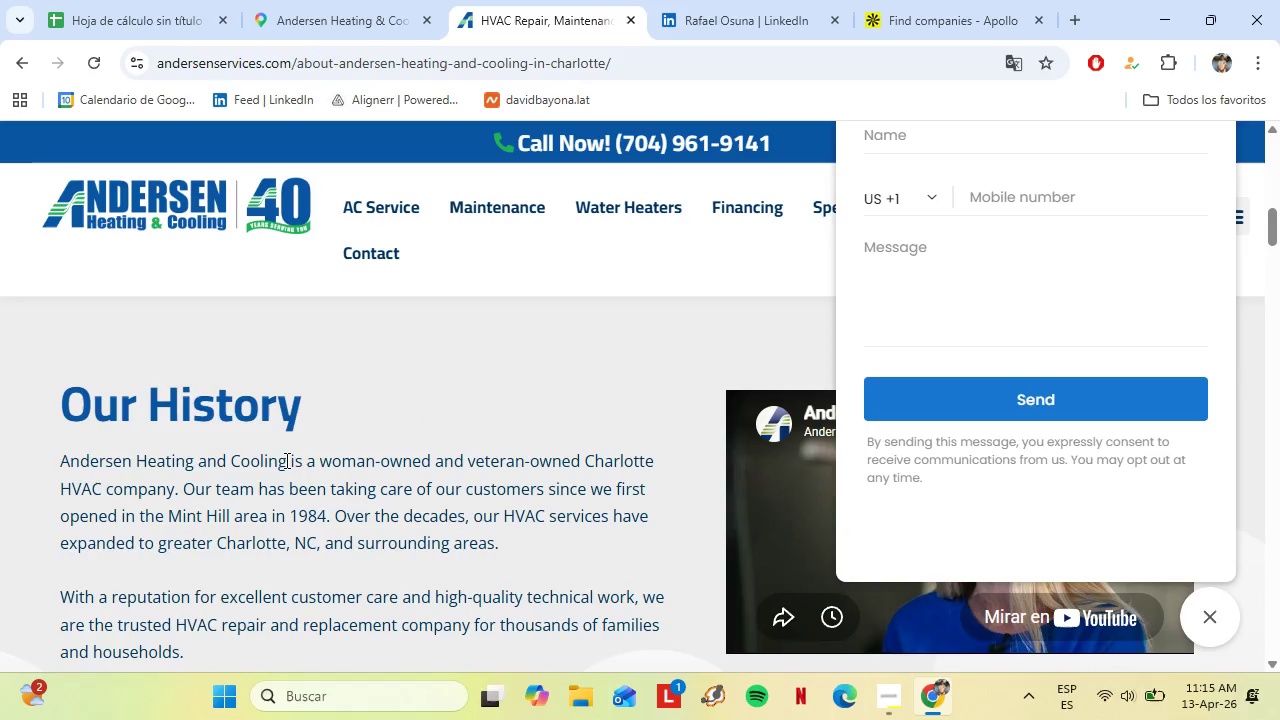 
left_click_drag(start_coordinate=[285, 465], to_coordinate=[60, 454])
 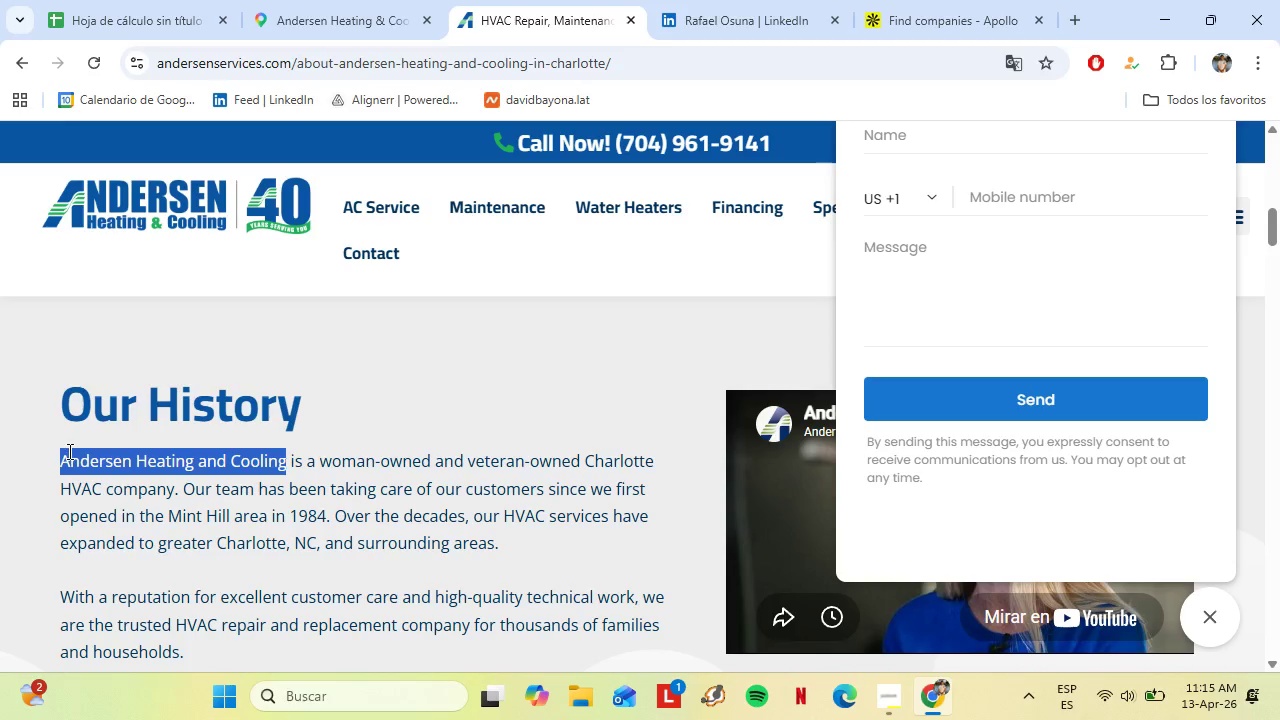 
key(Control+C)
 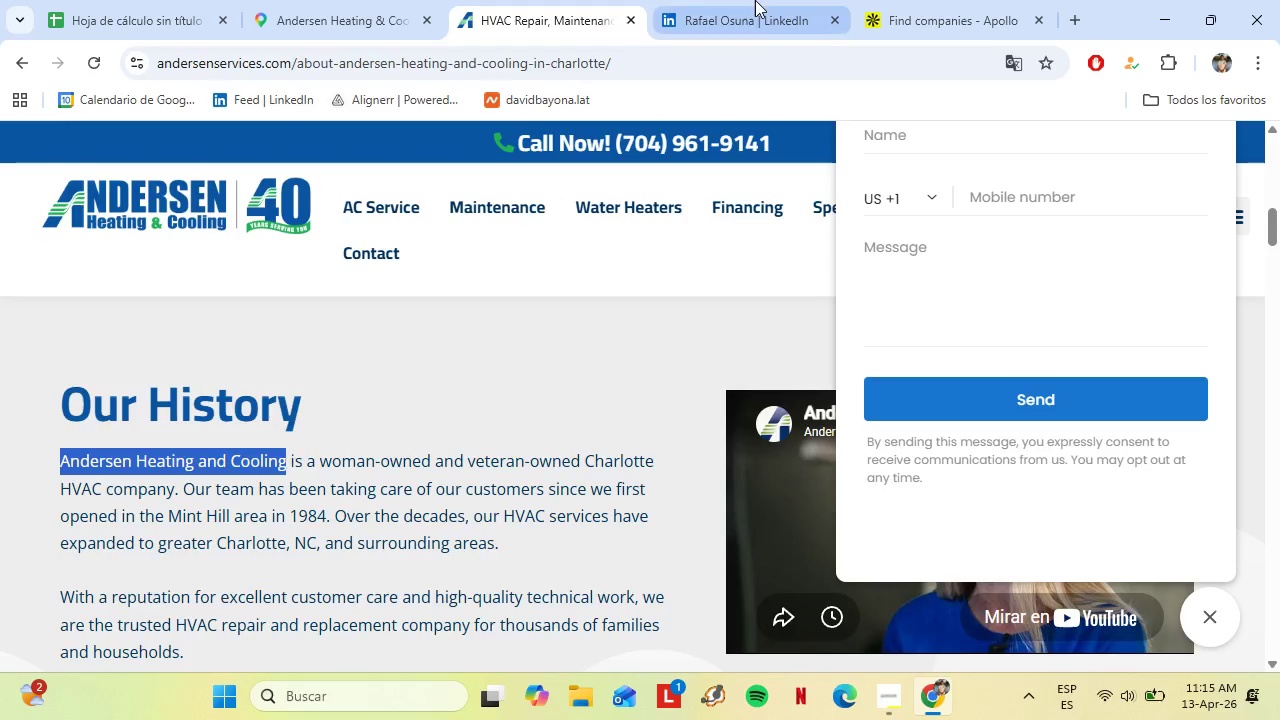 
left_click([755, 0])
 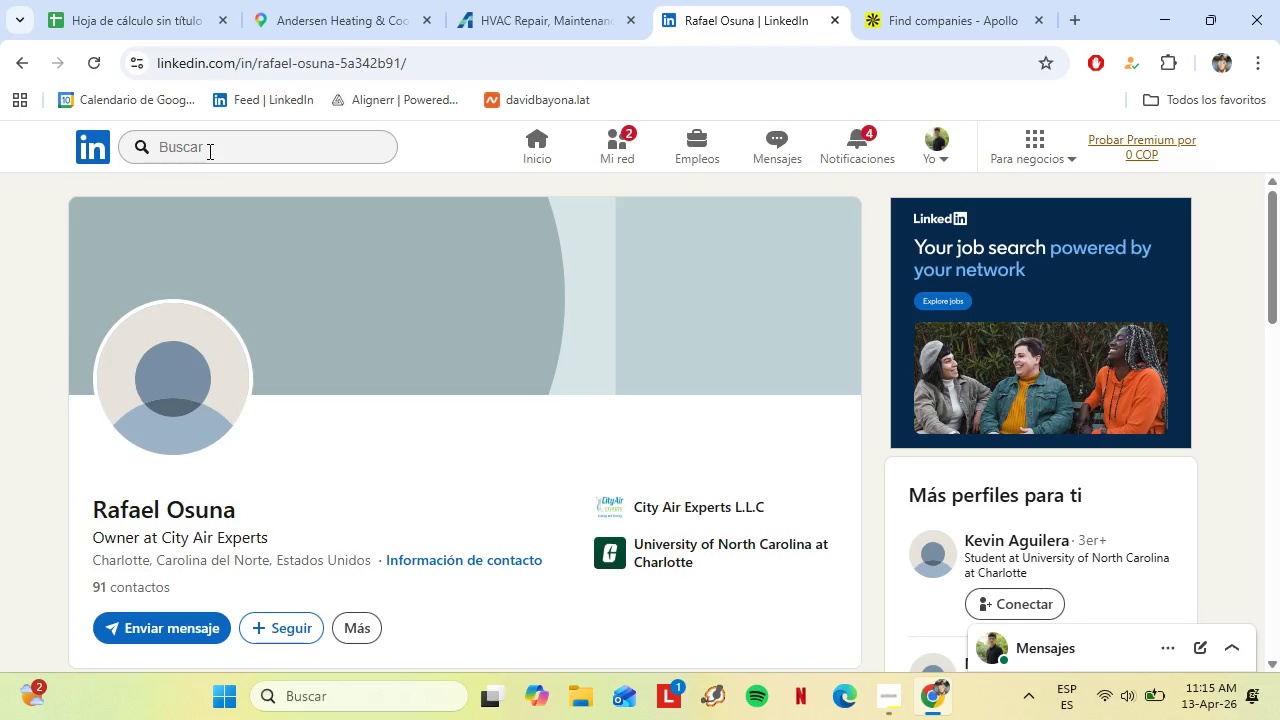 
key(Control+V)
 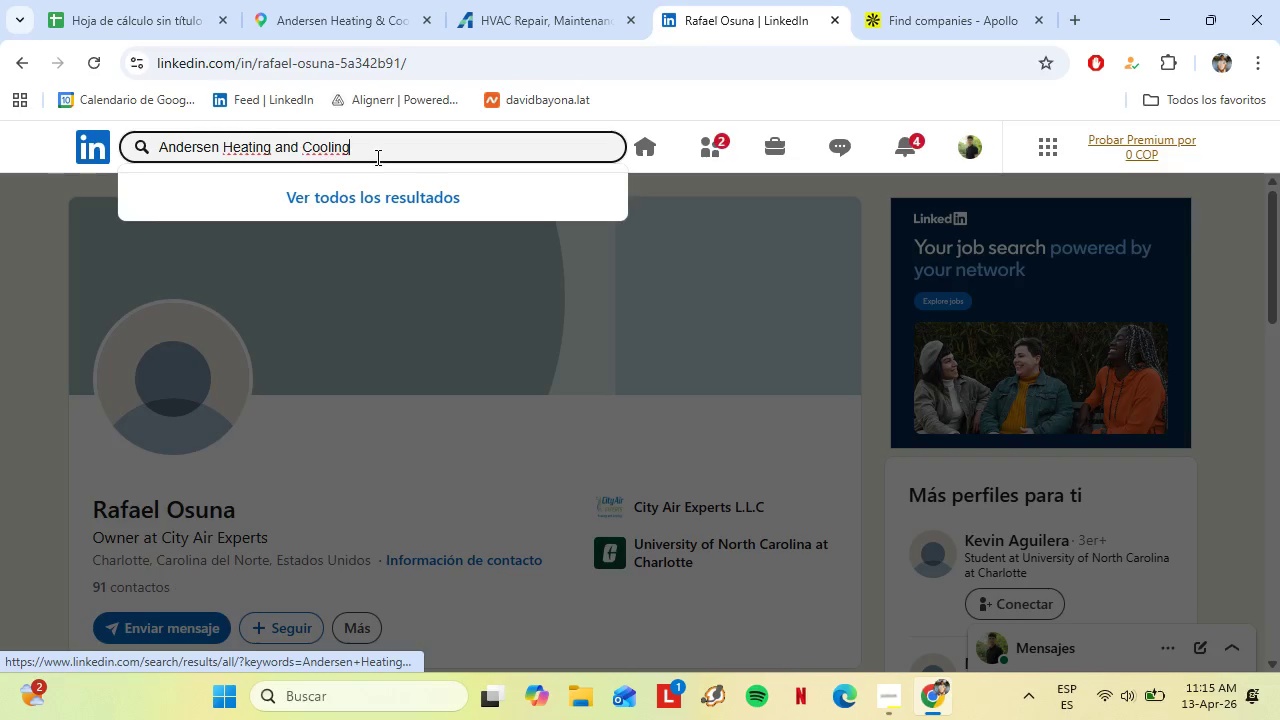 
left_click([377, 187])
 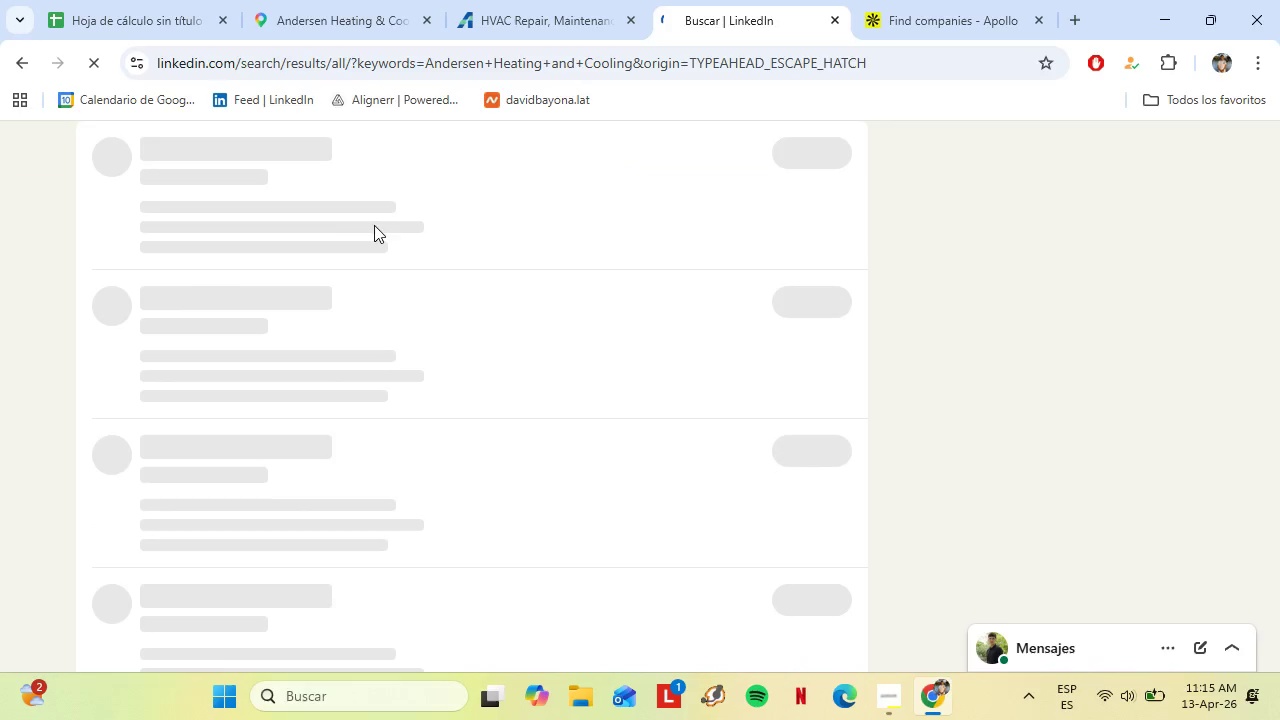 
scroll: coordinate [407, 319], scroll_direction: up, amount: 1.0
 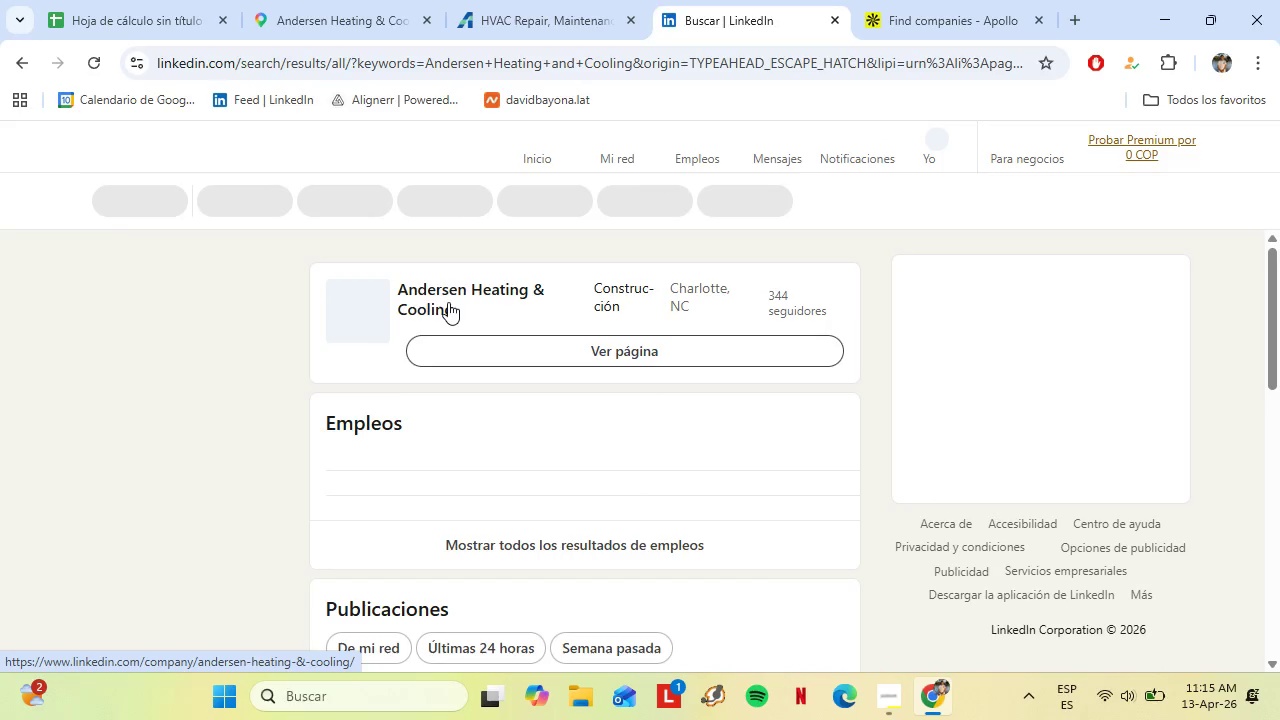 
wait(8.2)
 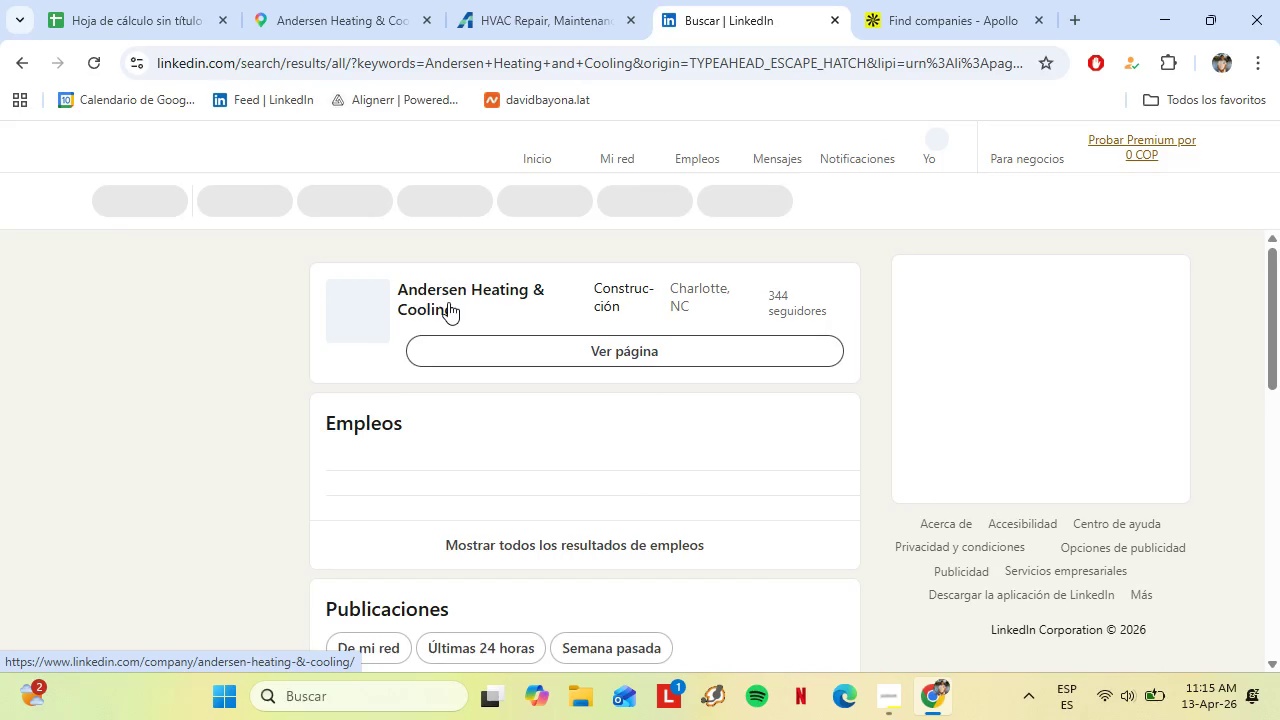 
left_click([331, 207])
 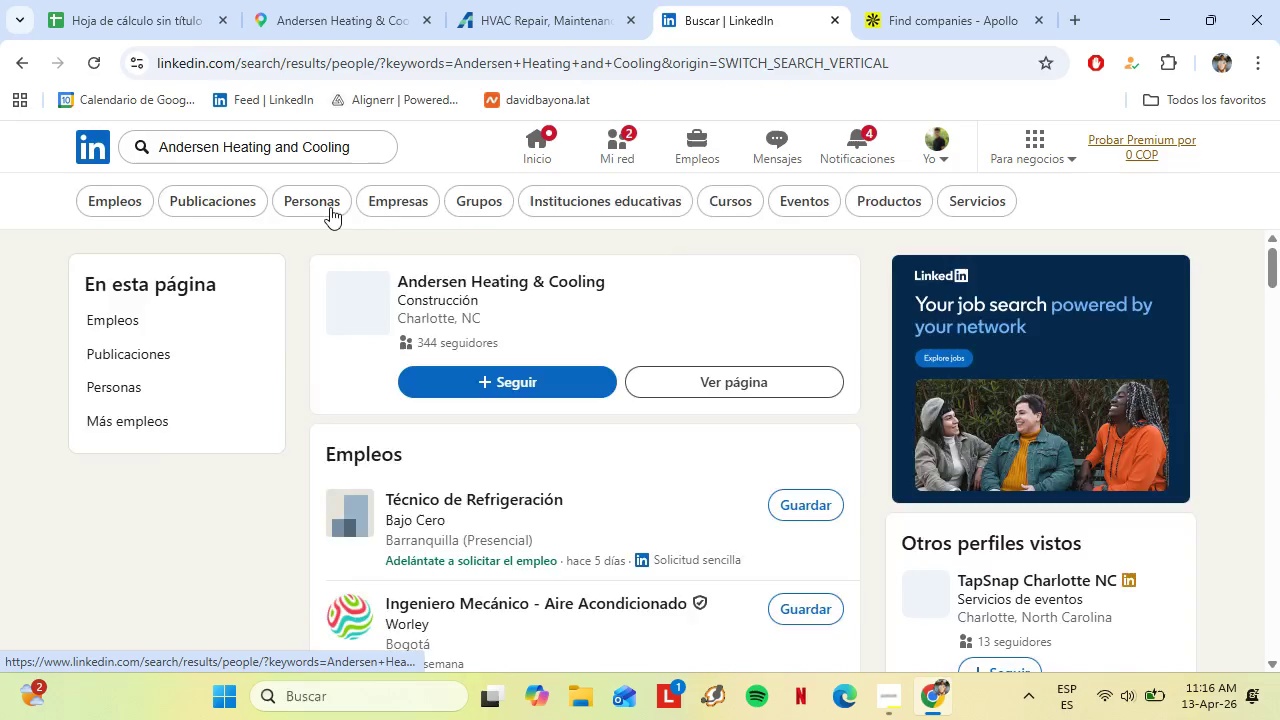 
mouse_move([290, 183])
 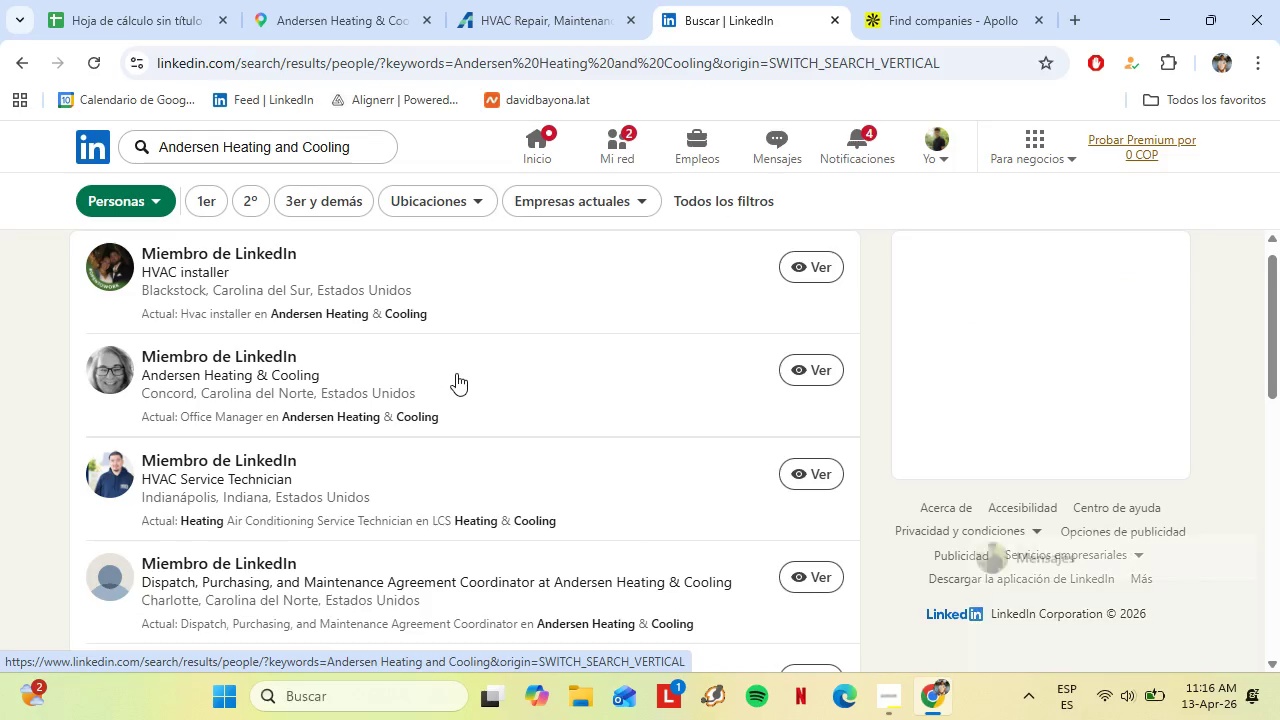 
scroll: coordinate [456, 373], scroll_direction: down, amount: 3.0
 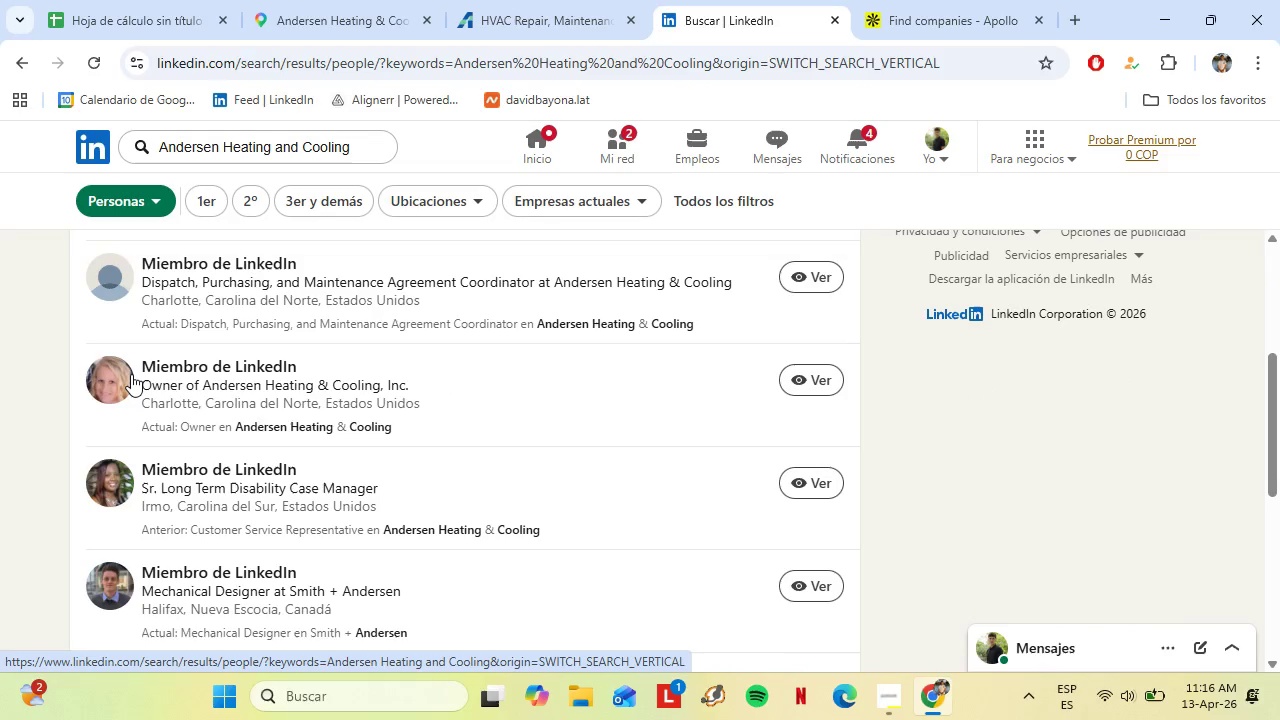 
left_click([131, 374])
 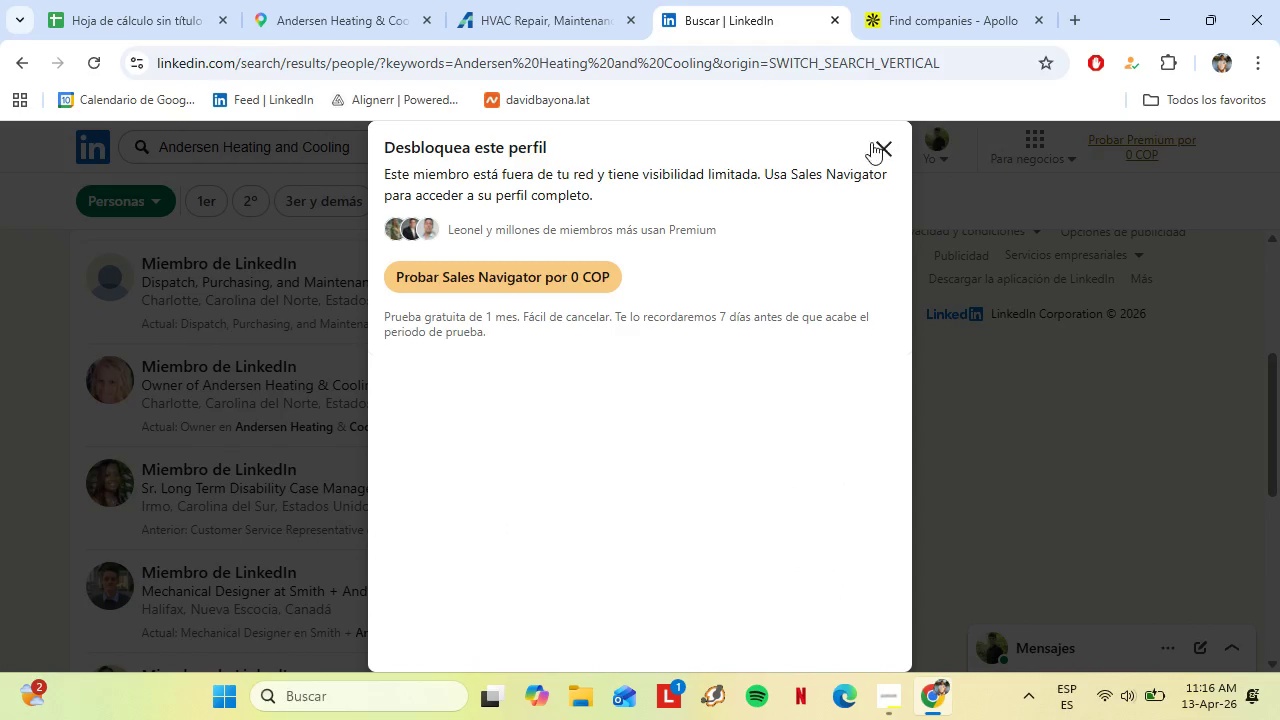 
left_click([875, 158])
 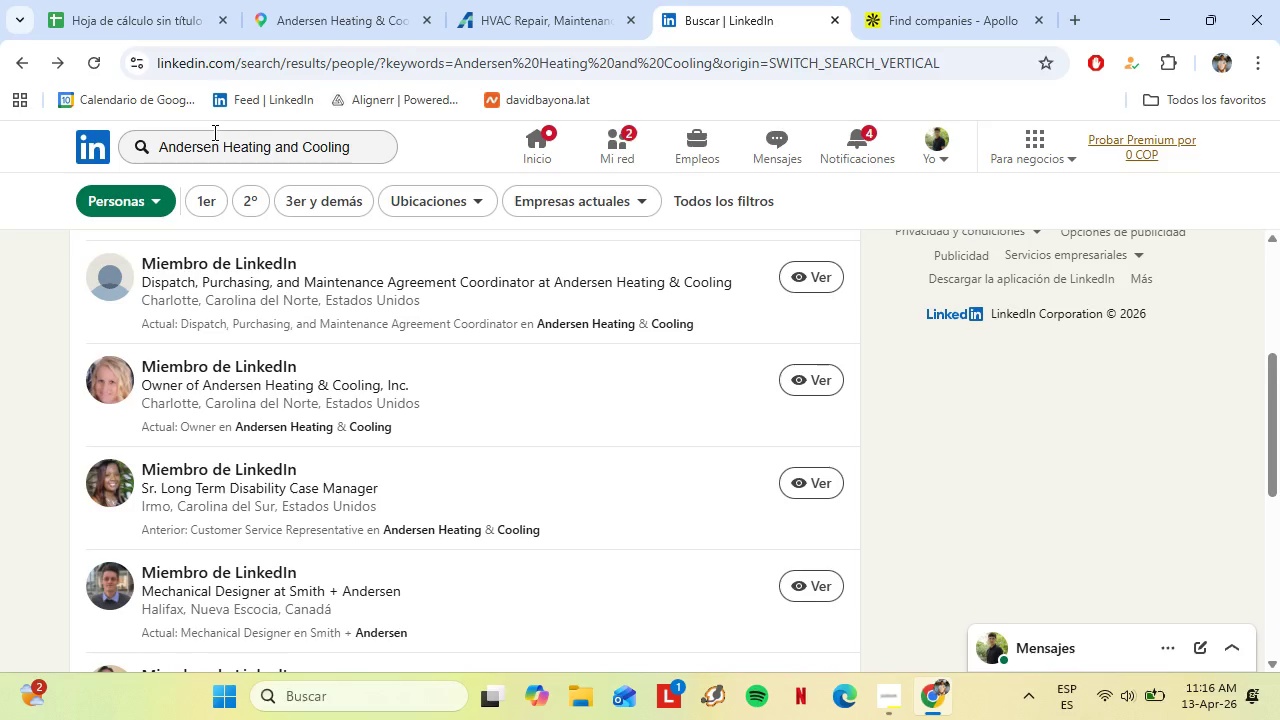 
left_click([189, 151])
 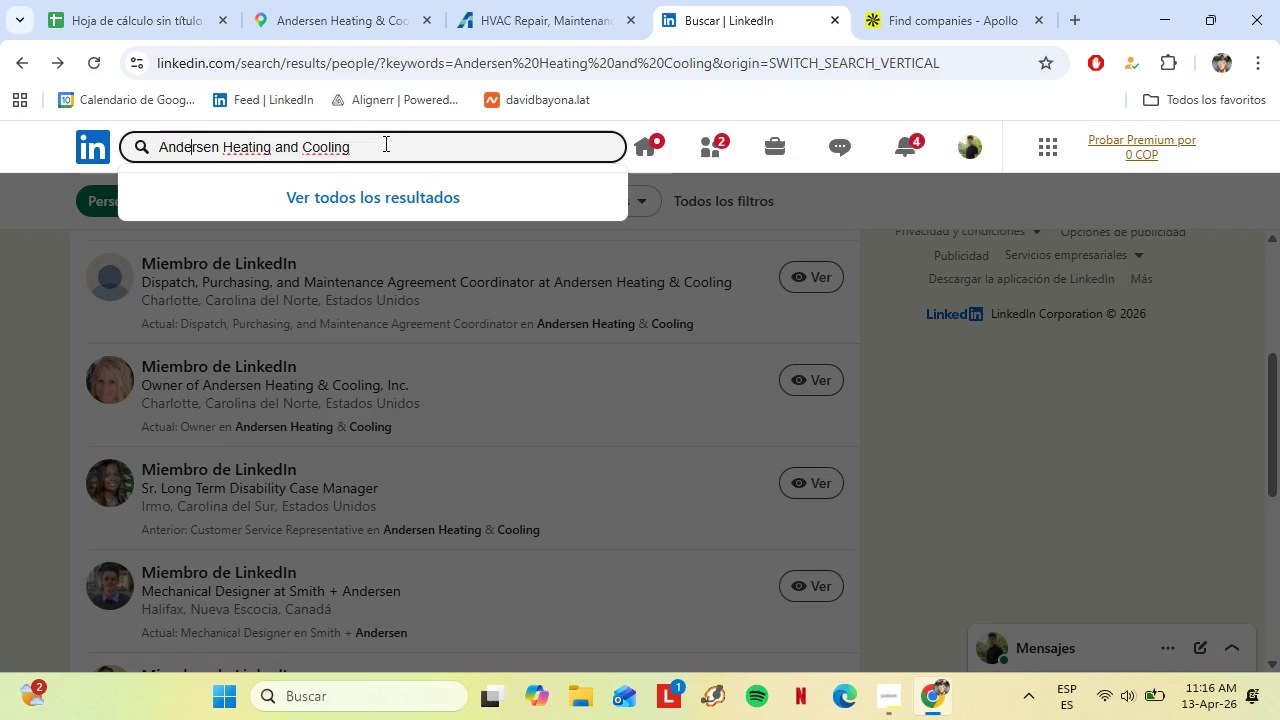 
left_click([384, 143])
 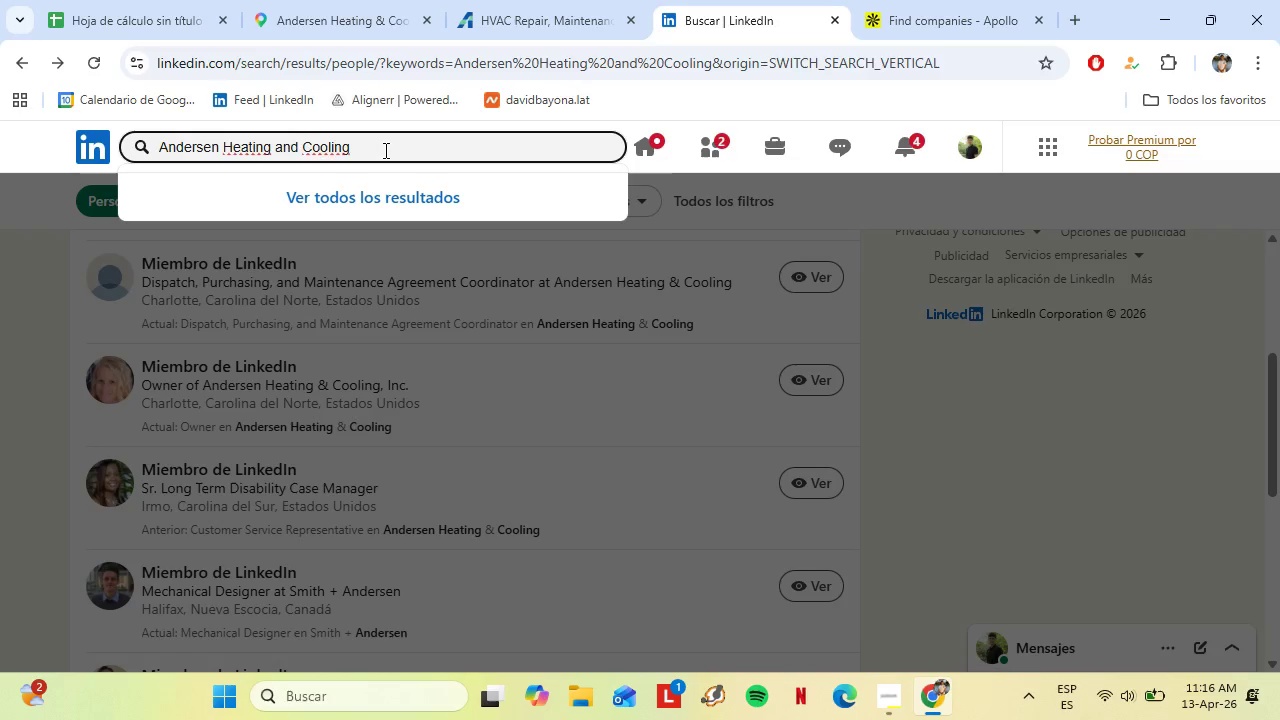 
type( Andr)
key(Backspace)
type(e)
key(Backspace)
type(erse)
key(Backspace)
type(s)
key(Backspace)
type(en)
 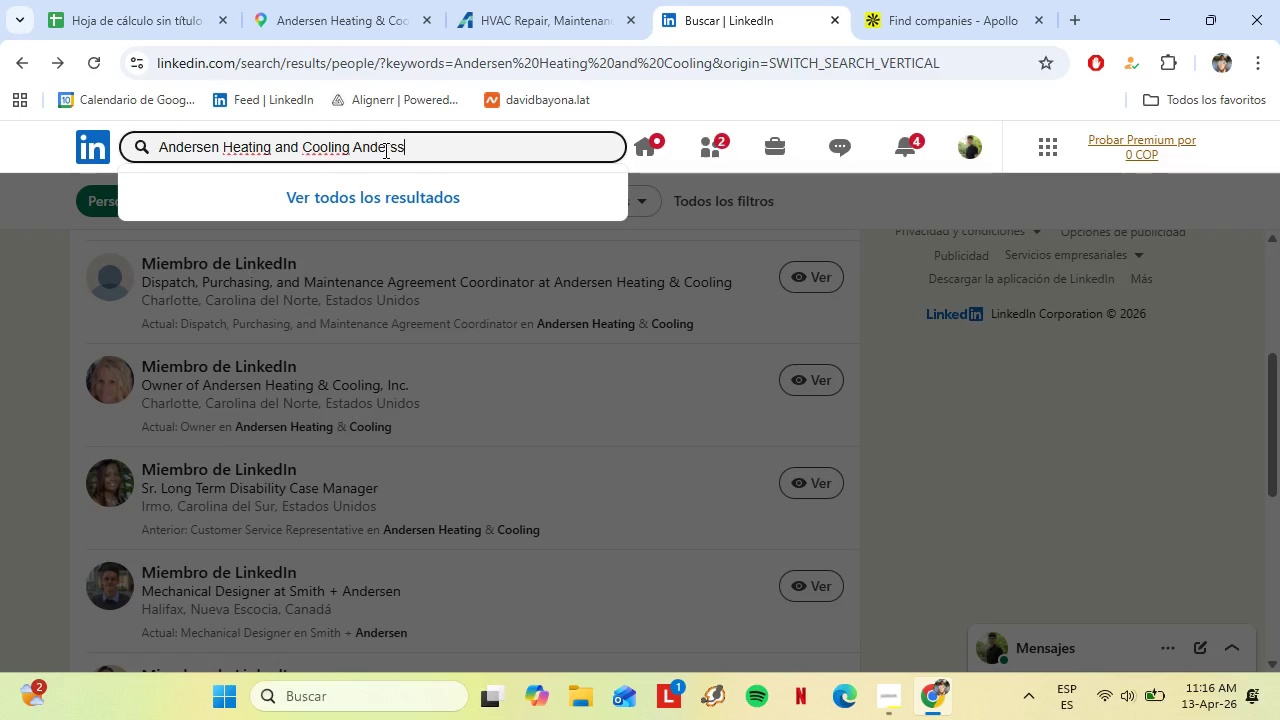 
key(Enter)
 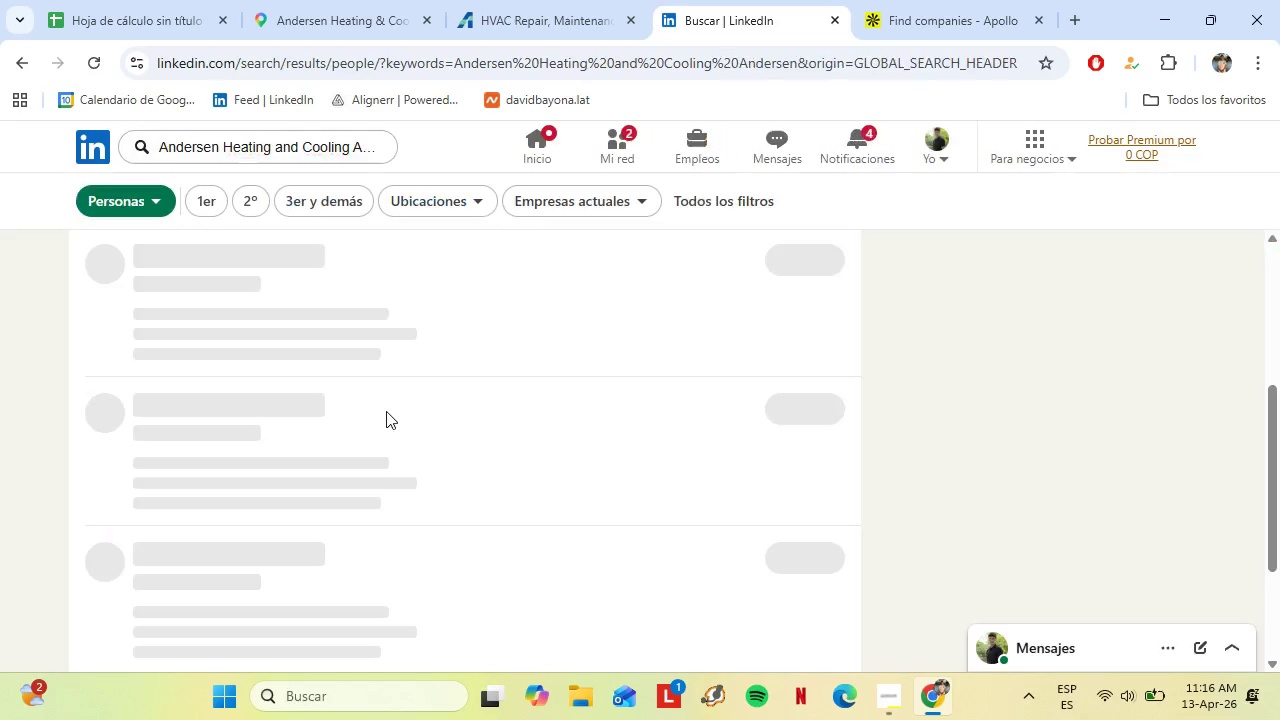 
mouse_move([380, 457])
 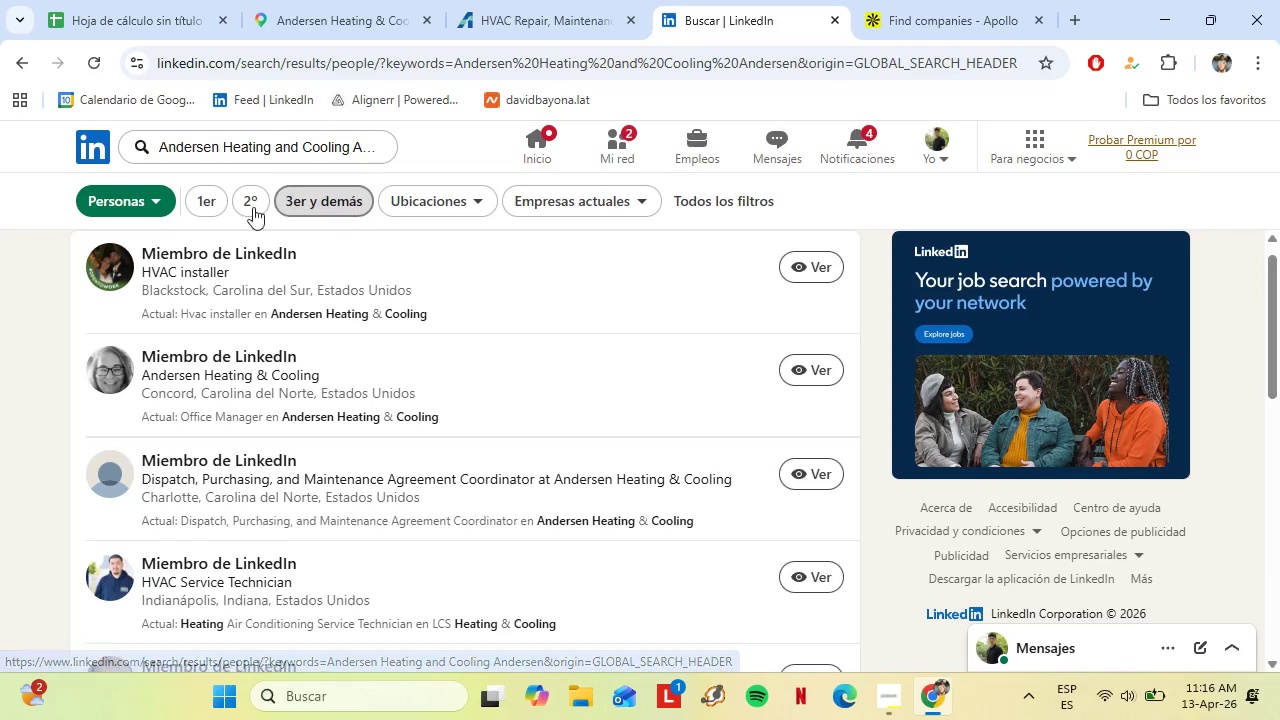 
left_click([158, 211])
 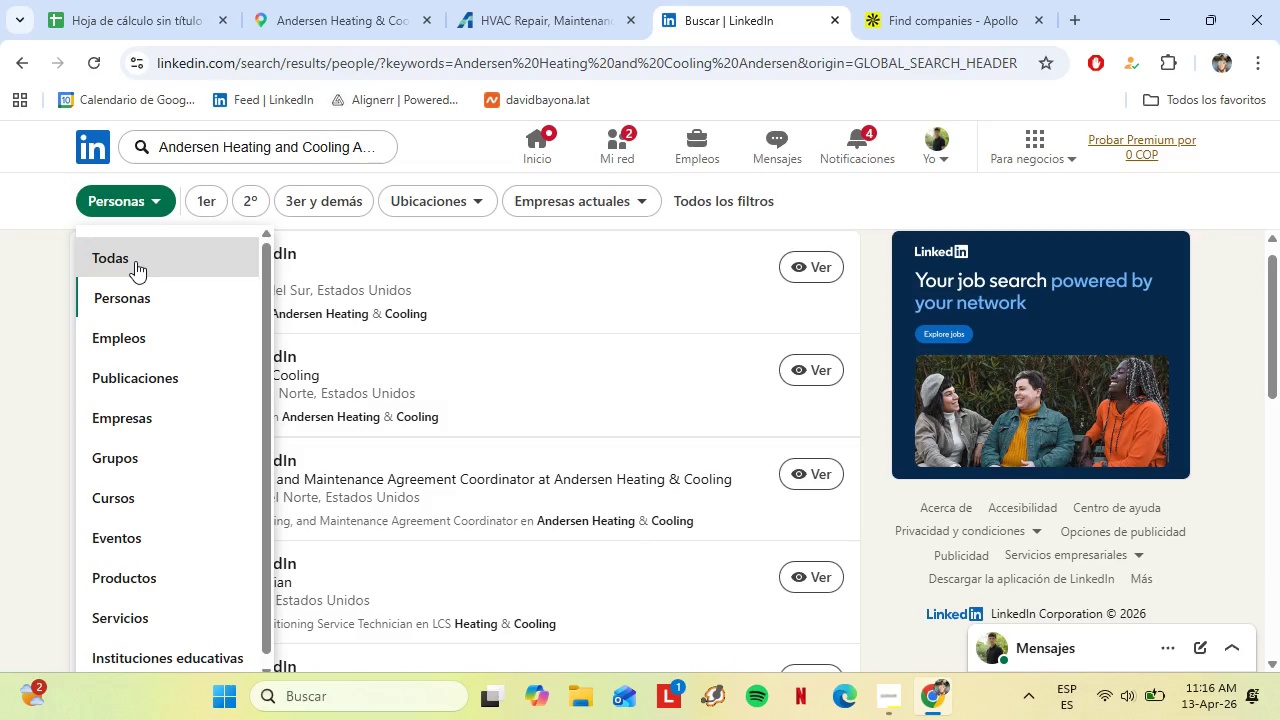 
left_click([134, 263])
 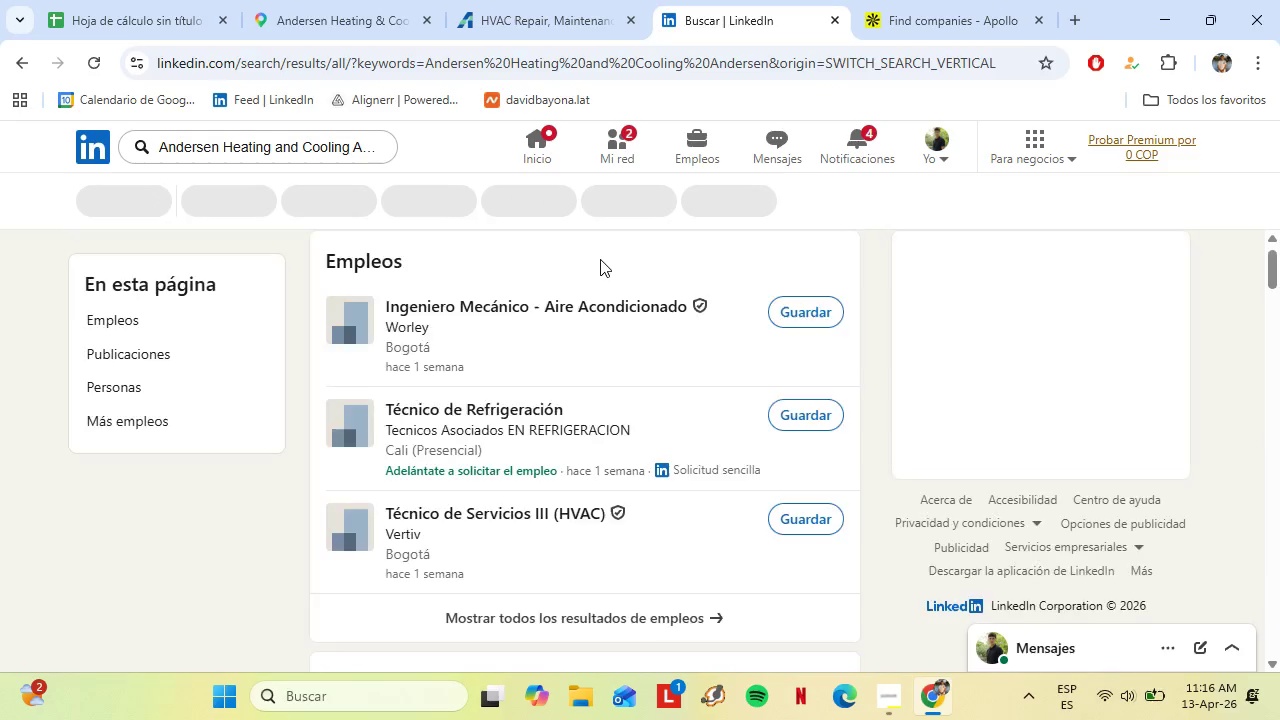 
scroll: coordinate [537, 352], scroll_direction: down, amount: 13.0
 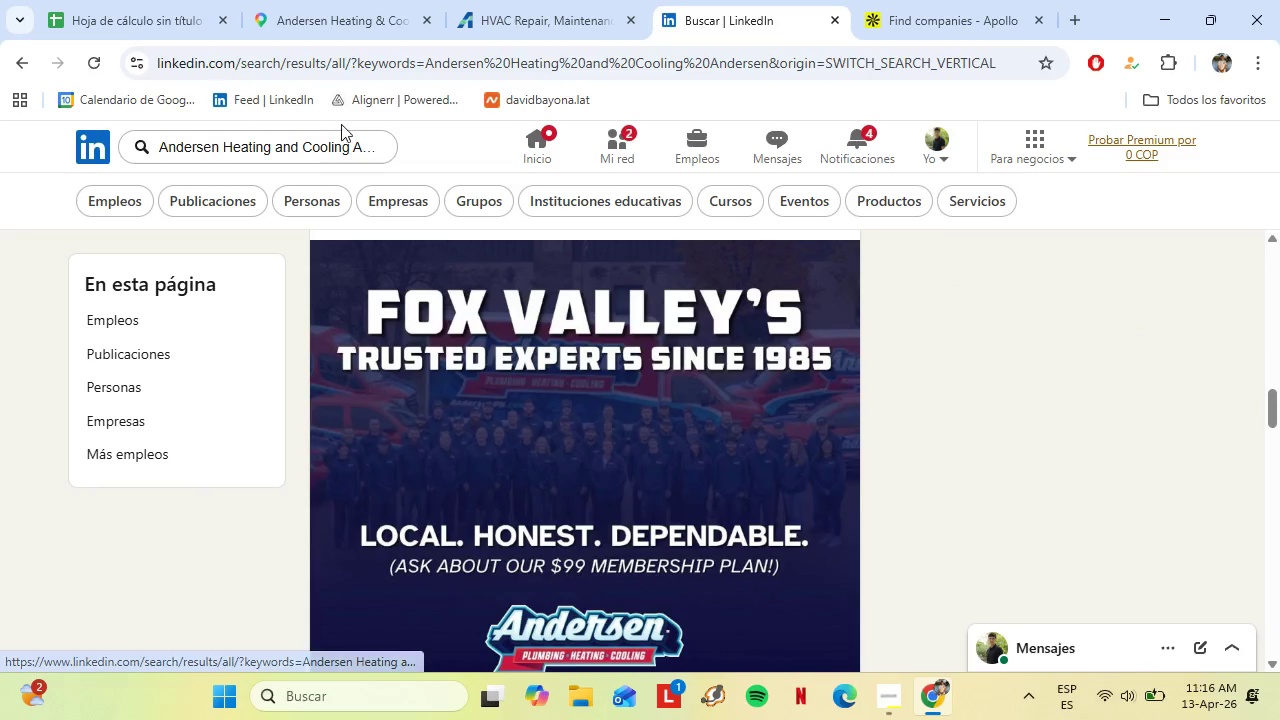 
left_click([332, 141])
 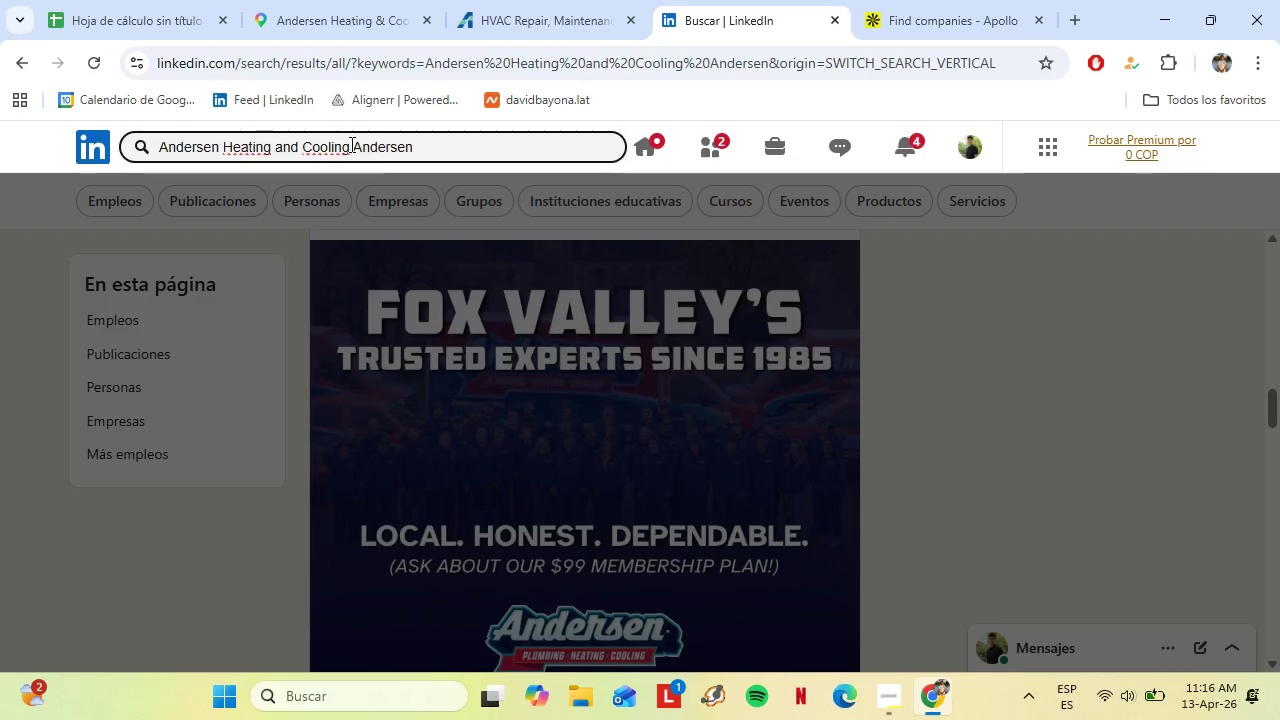 
left_click_drag(start_coordinate=[355, 144], to_coordinate=[485, 154])
 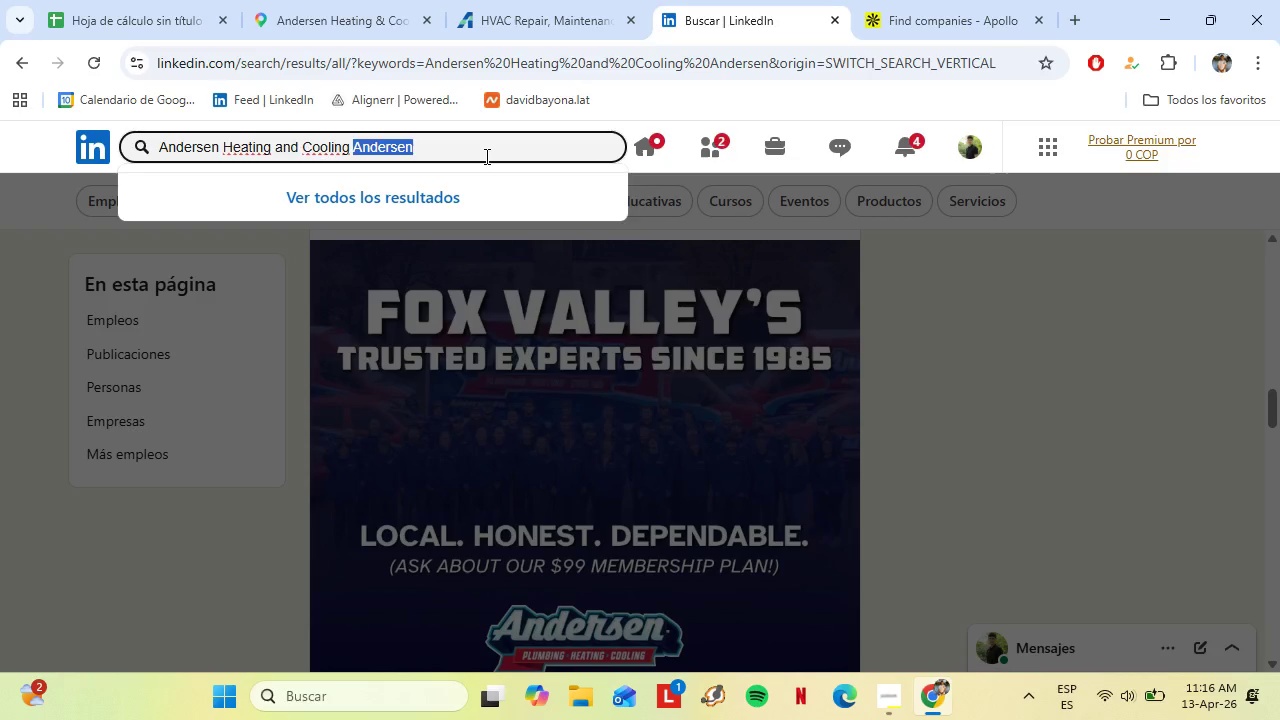 
type(oe)
key(Backspace)
type(wner)
 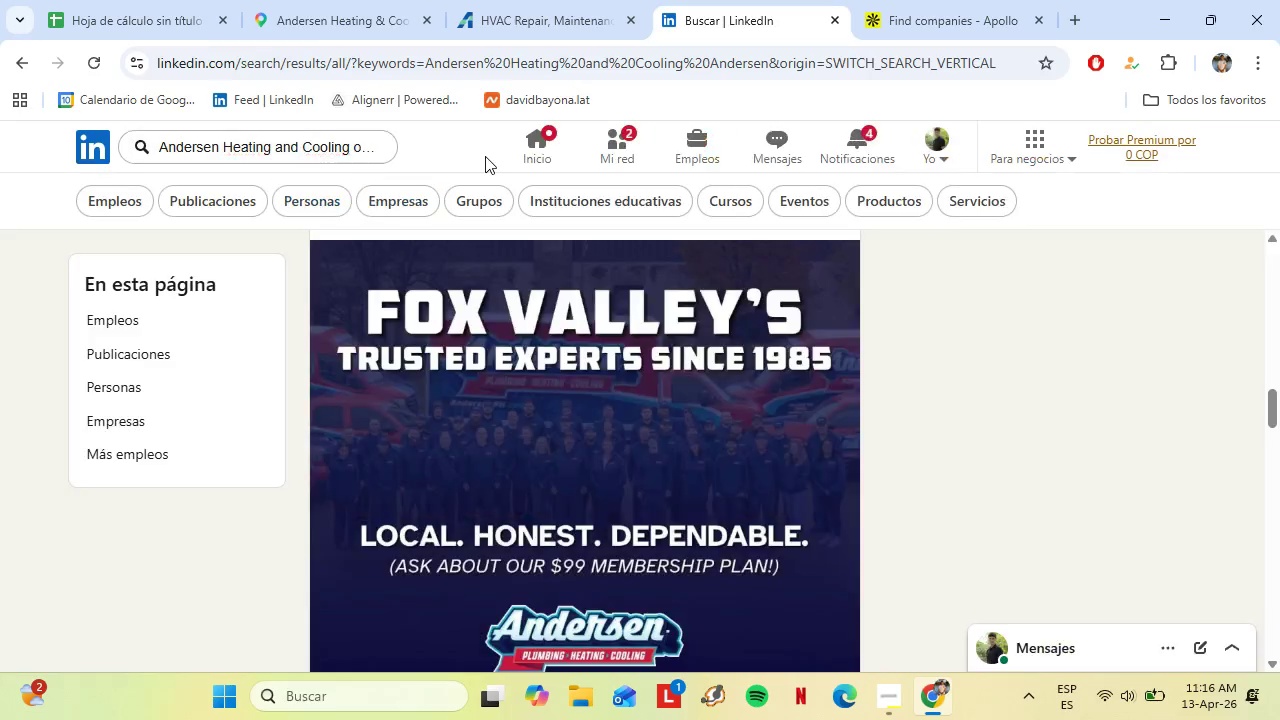 
key(Enter)
 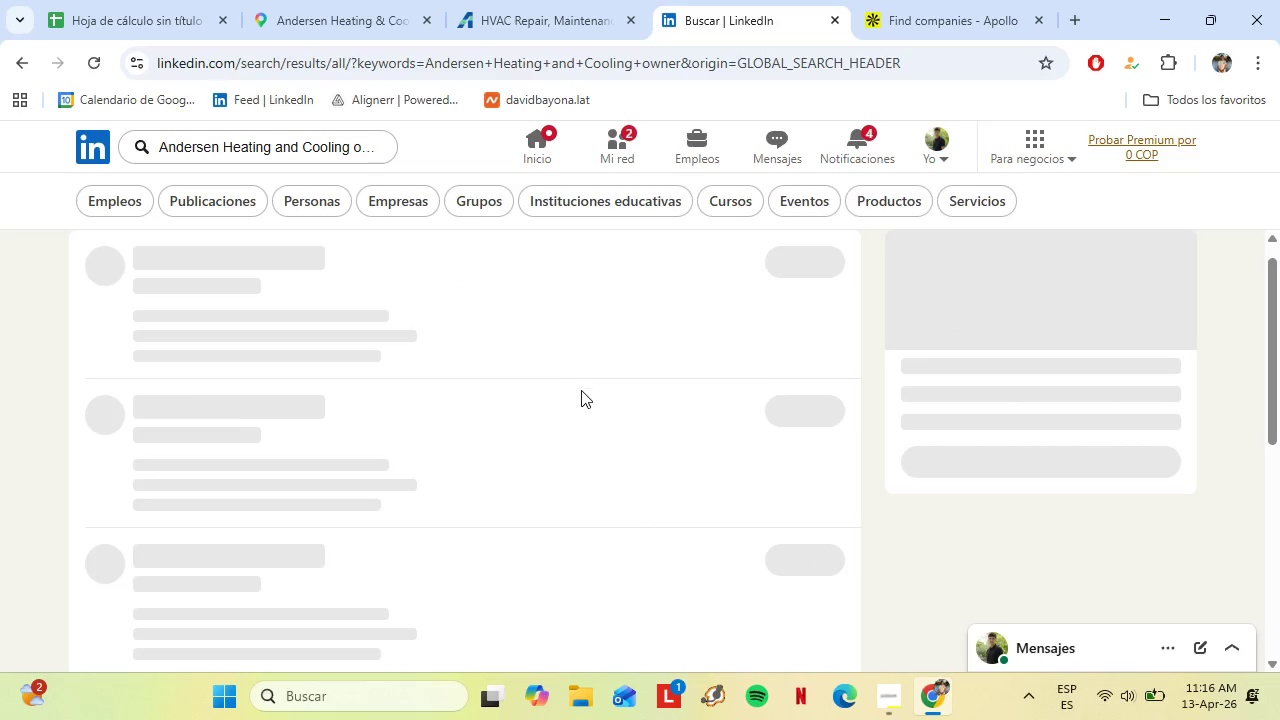 
mouse_move([576, 297])
 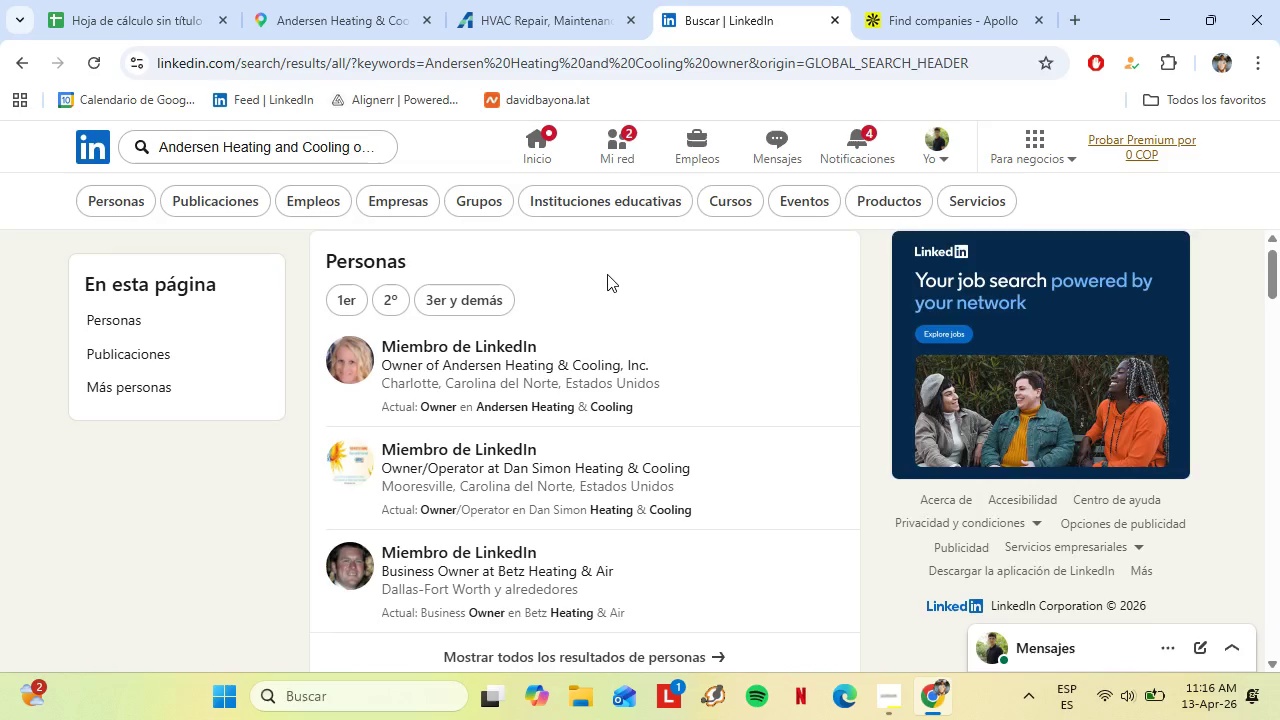 
scroll: coordinate [558, 348], scroll_direction: down, amount: 9.0
 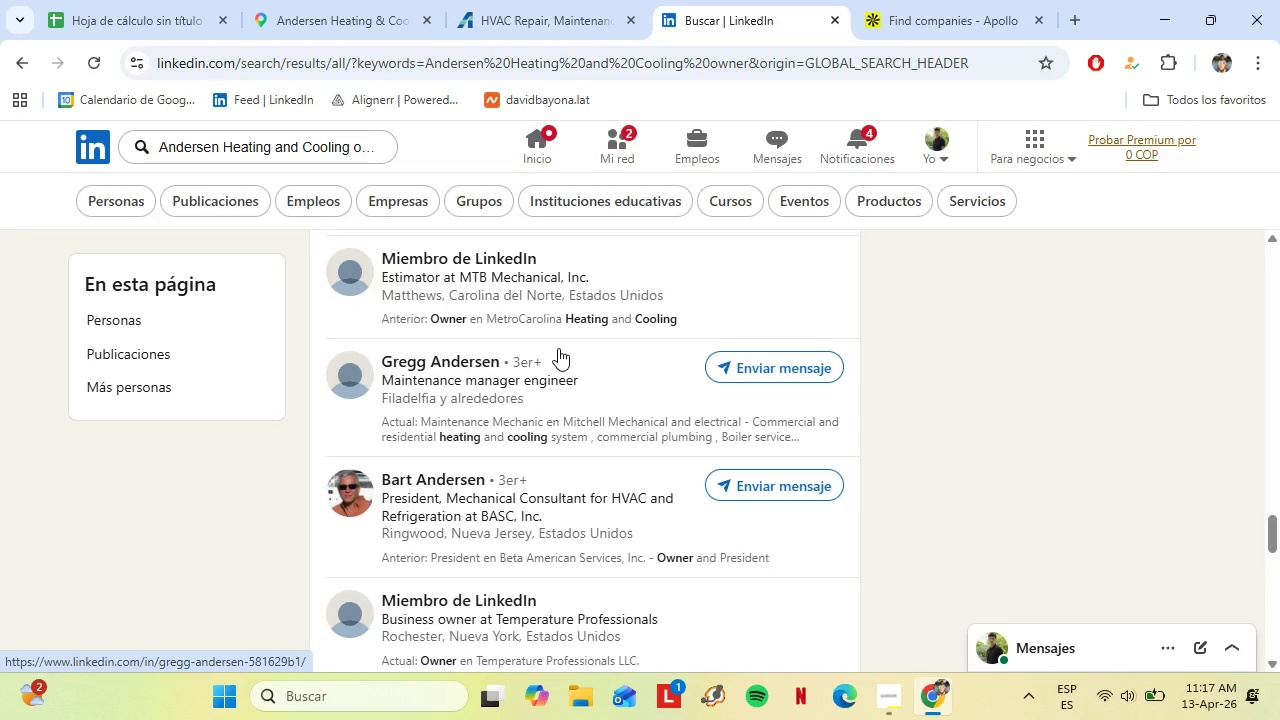 
wait(6.7)
 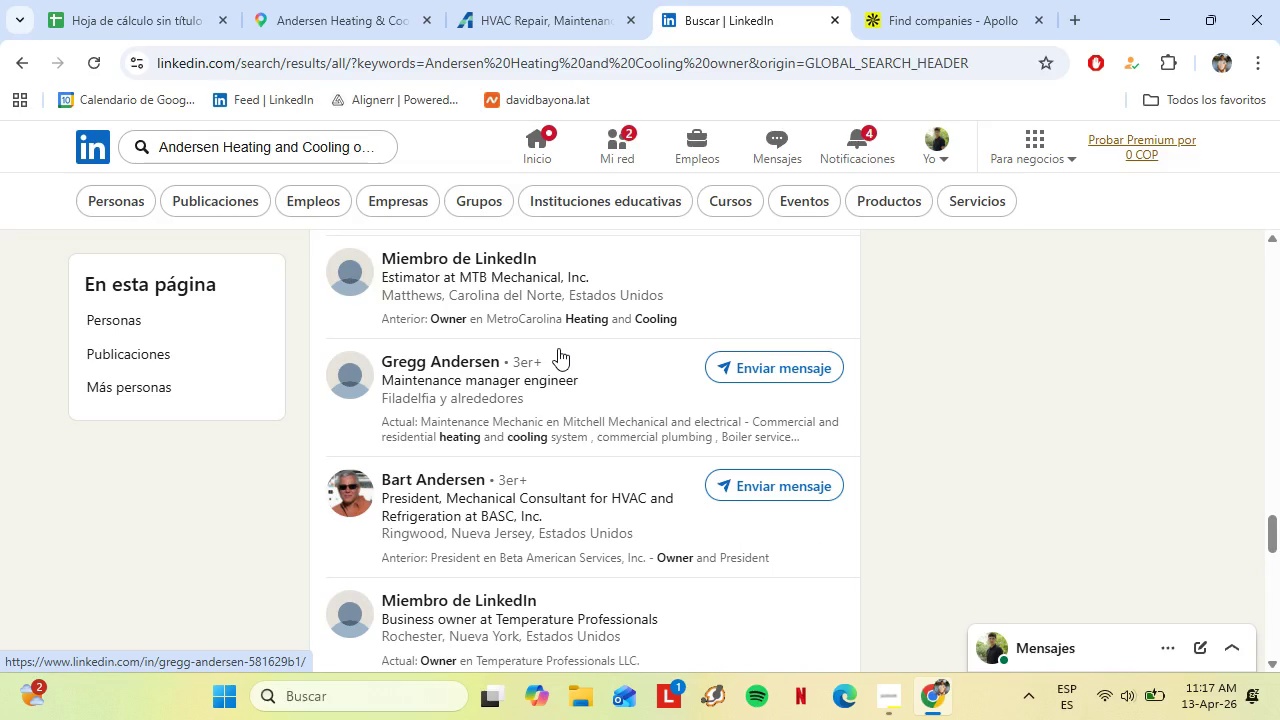 
scroll: coordinate [558, 348], scroll_direction: down, amount: 3.0
 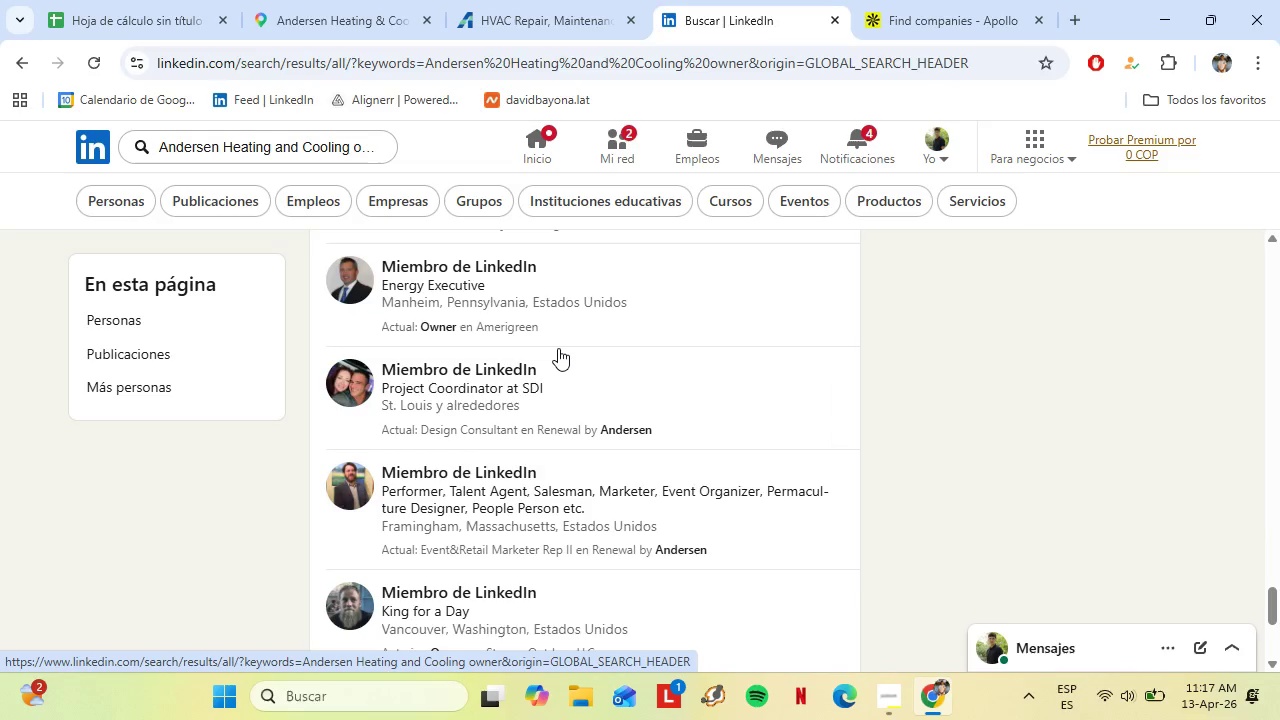 
scroll: coordinate [557, 343], scroll_direction: up, amount: 42.0
 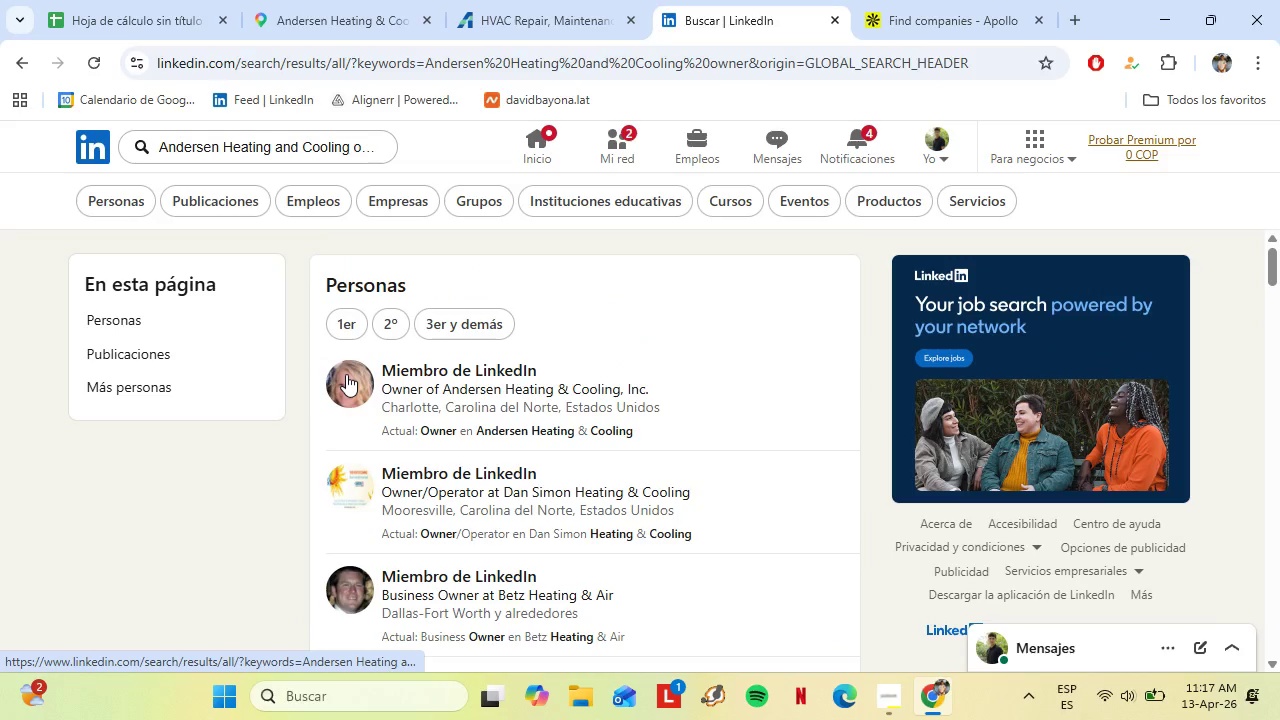 
left_click([346, 374])
 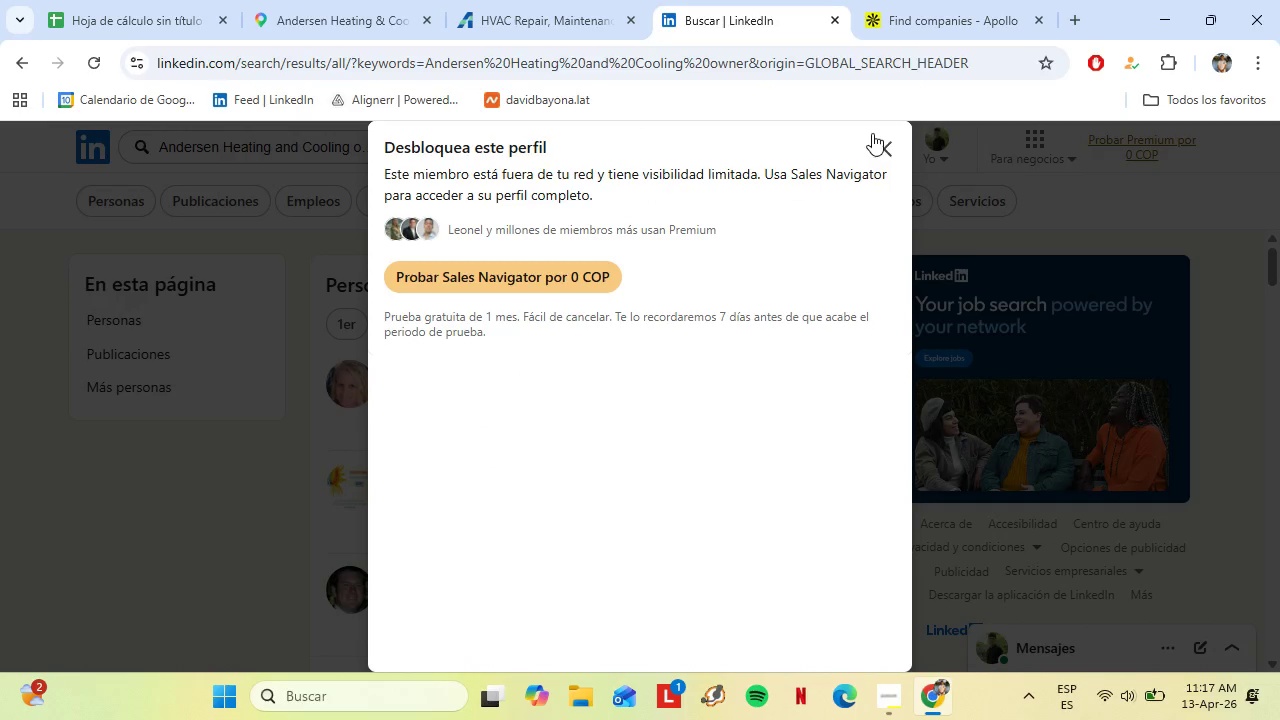 
left_click([880, 152])
 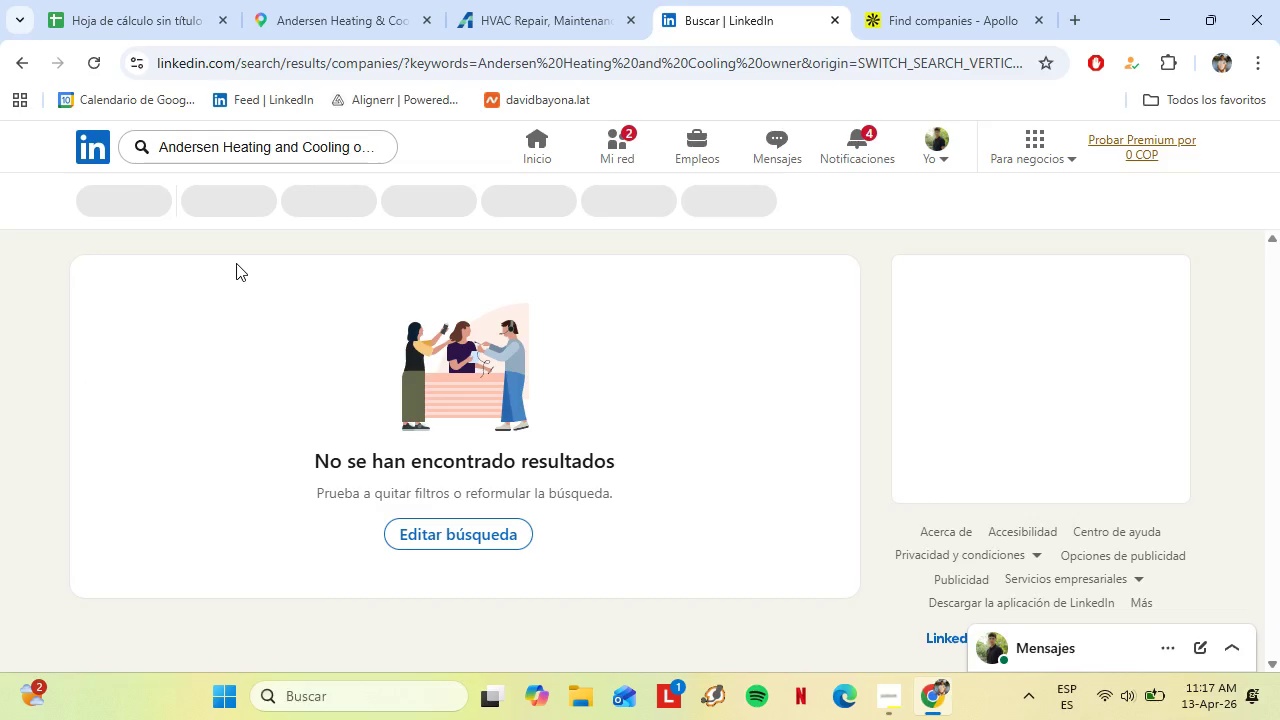 
wait(6.48)
 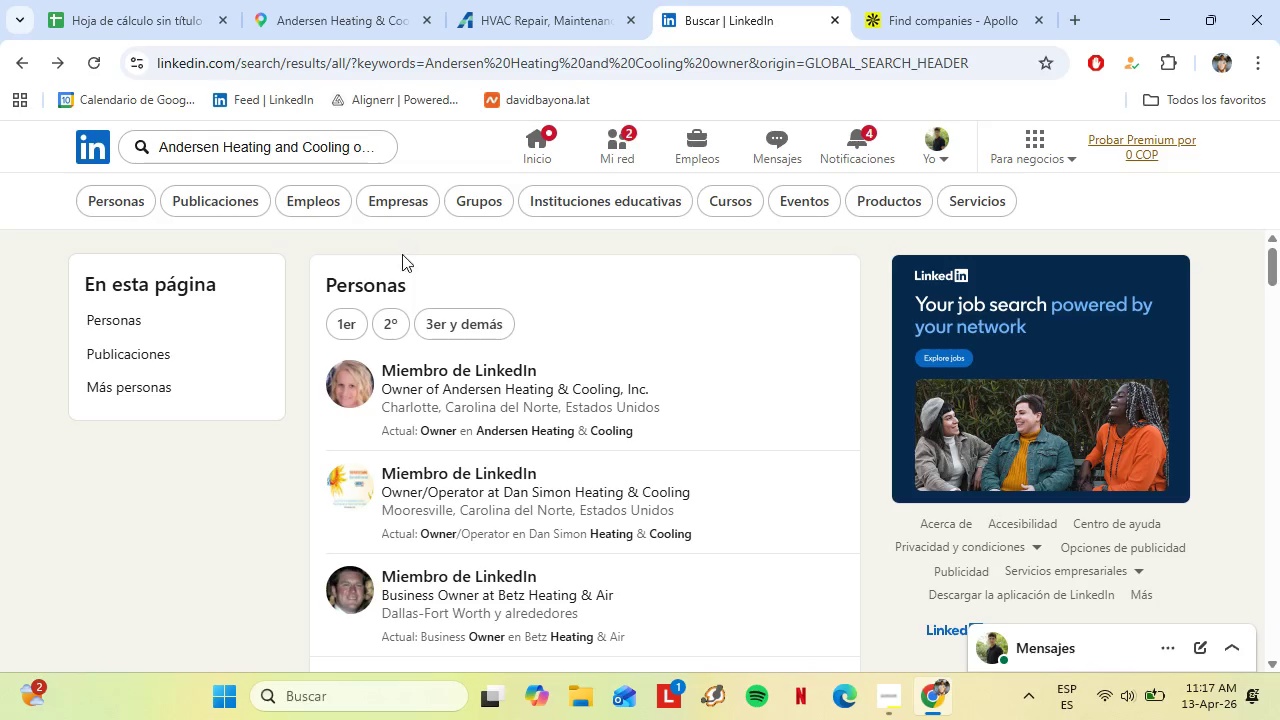 
left_click_drag(start_coordinate=[359, 147], to_coordinate=[403, 143])
 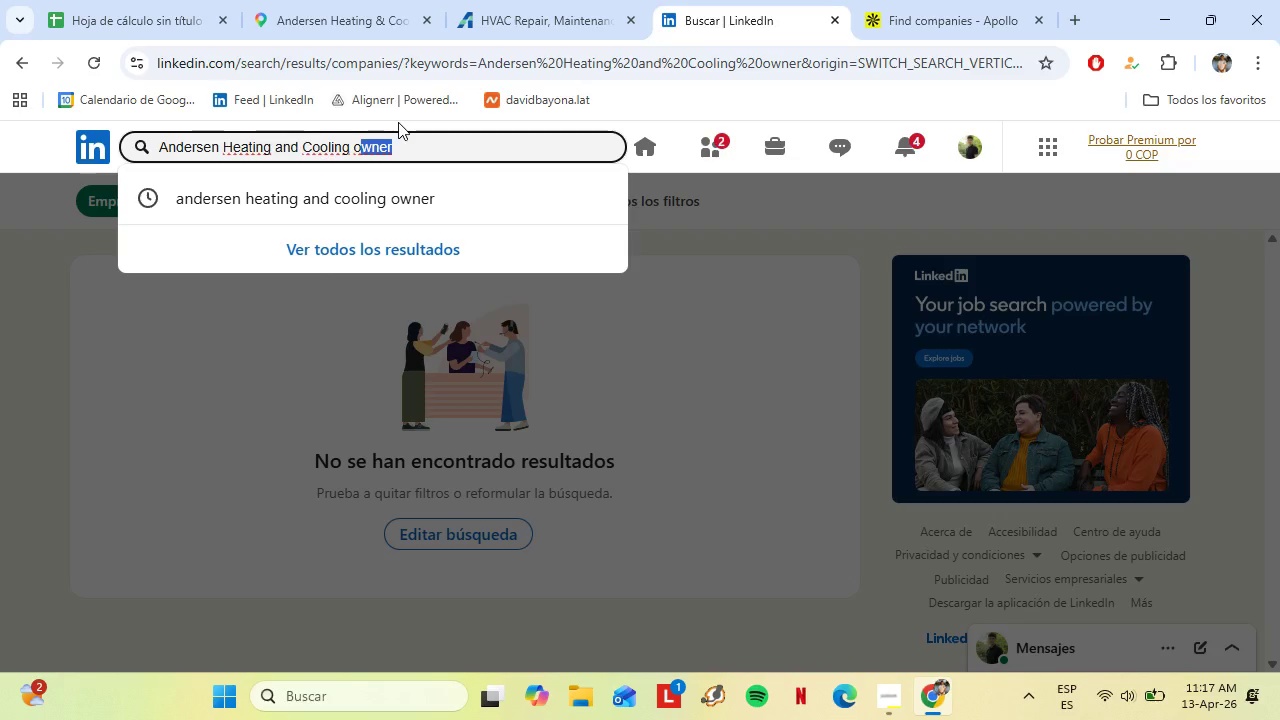 
key(Backspace)
 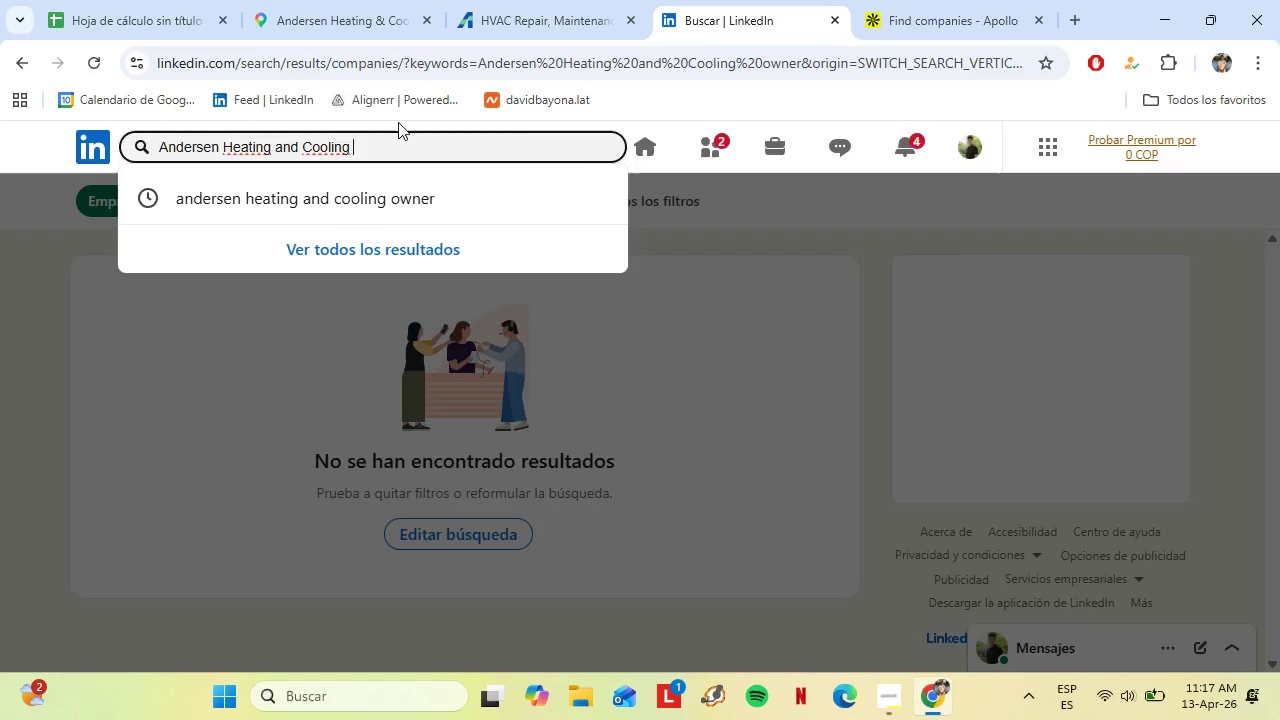 
key(Backspace)
 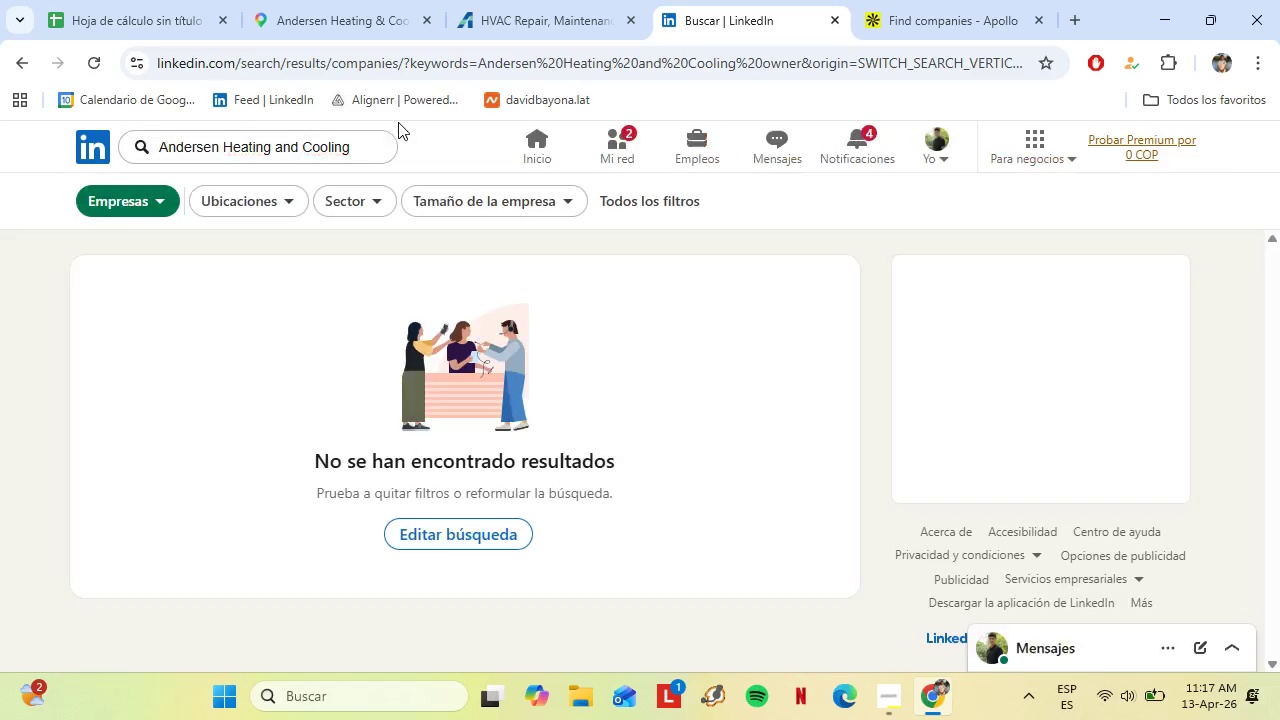 
key(Enter)
 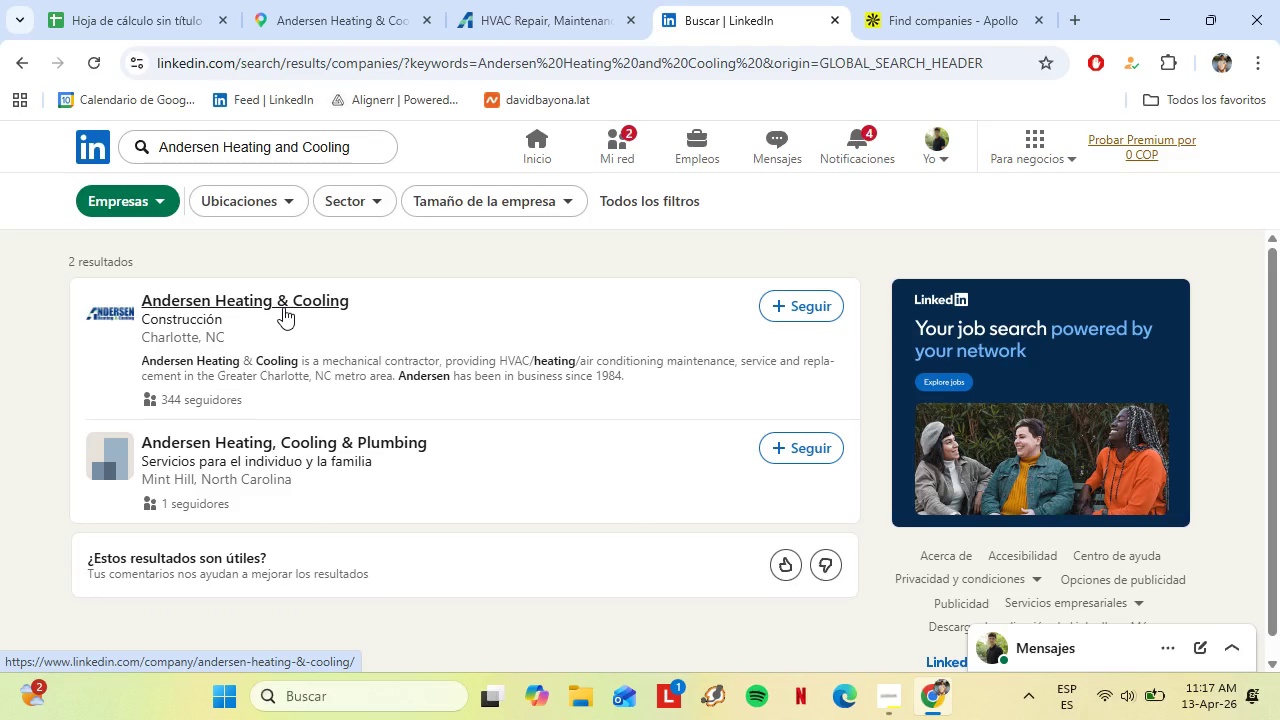 
left_click([283, 307])
 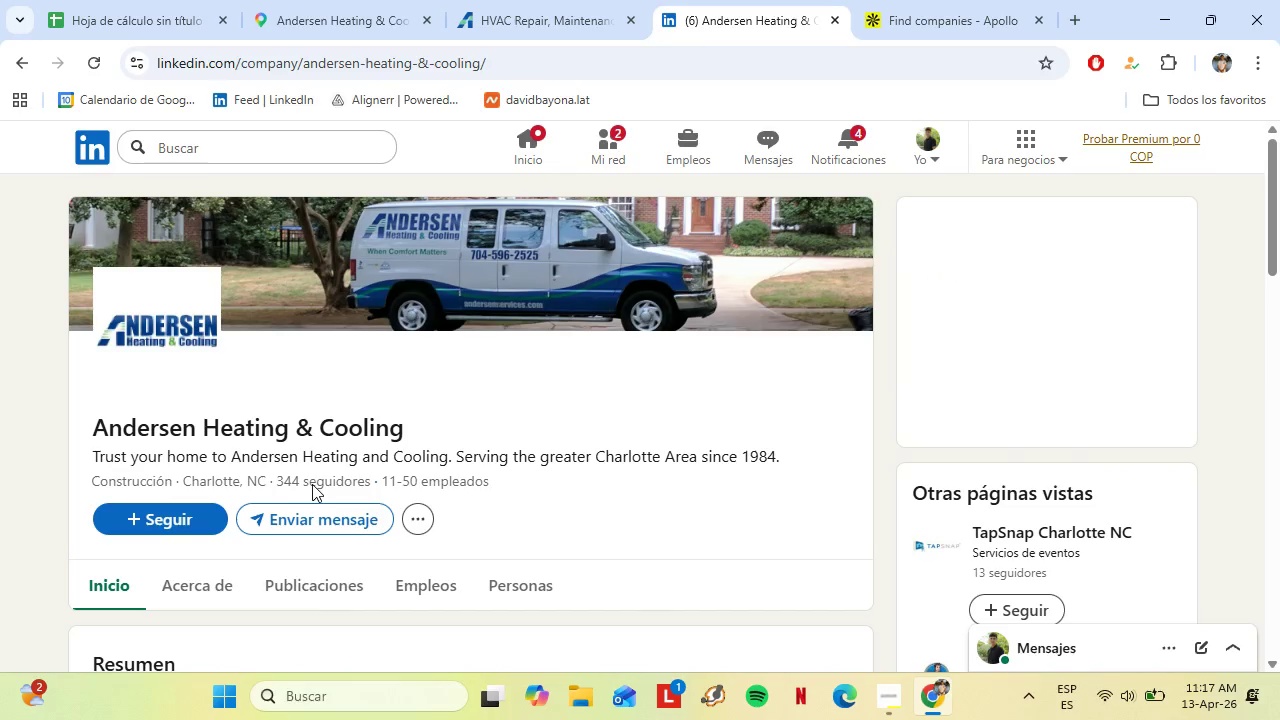 
wait(5.31)
 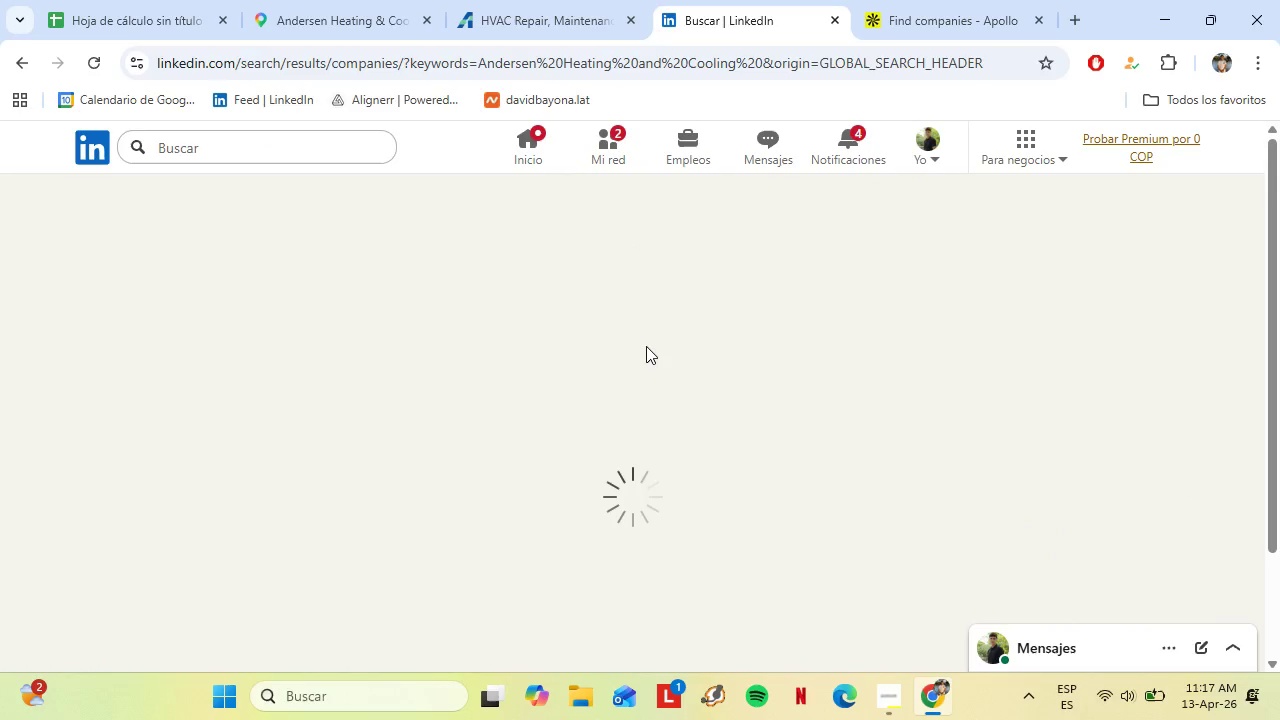 
scroll: coordinate [550, 497], scroll_direction: down, amount: 3.0
 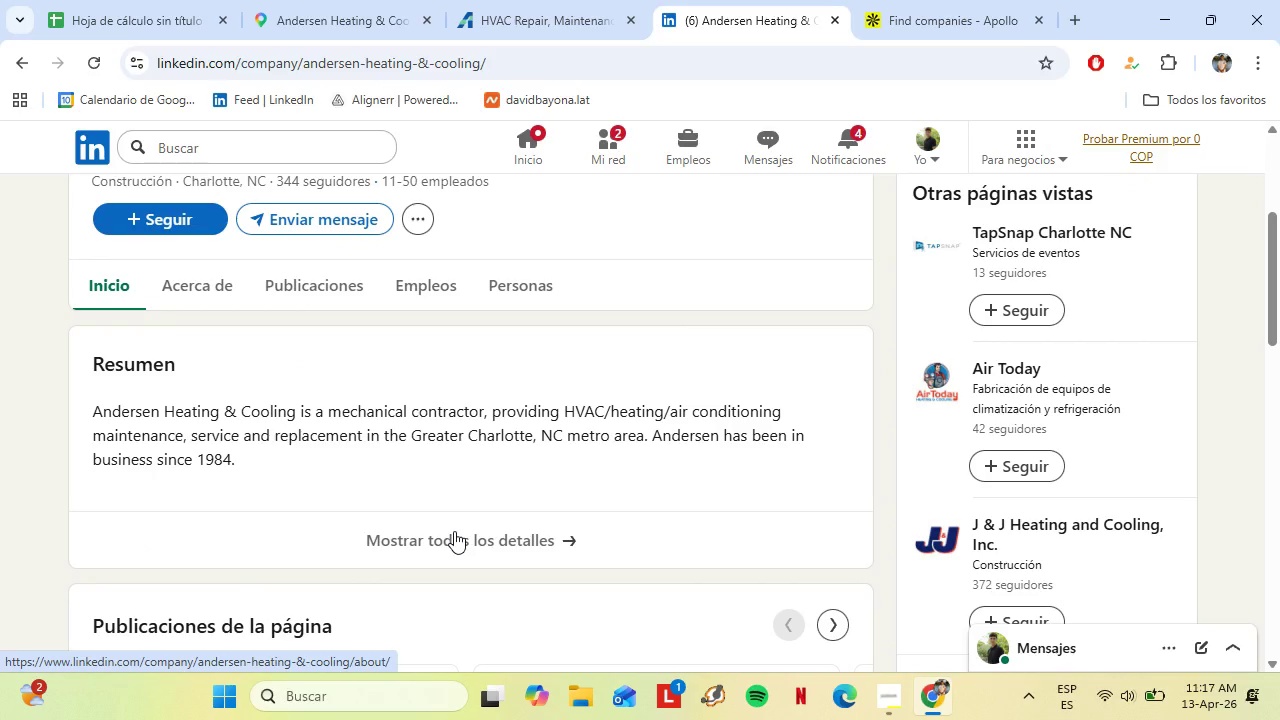 
wait(5.24)
 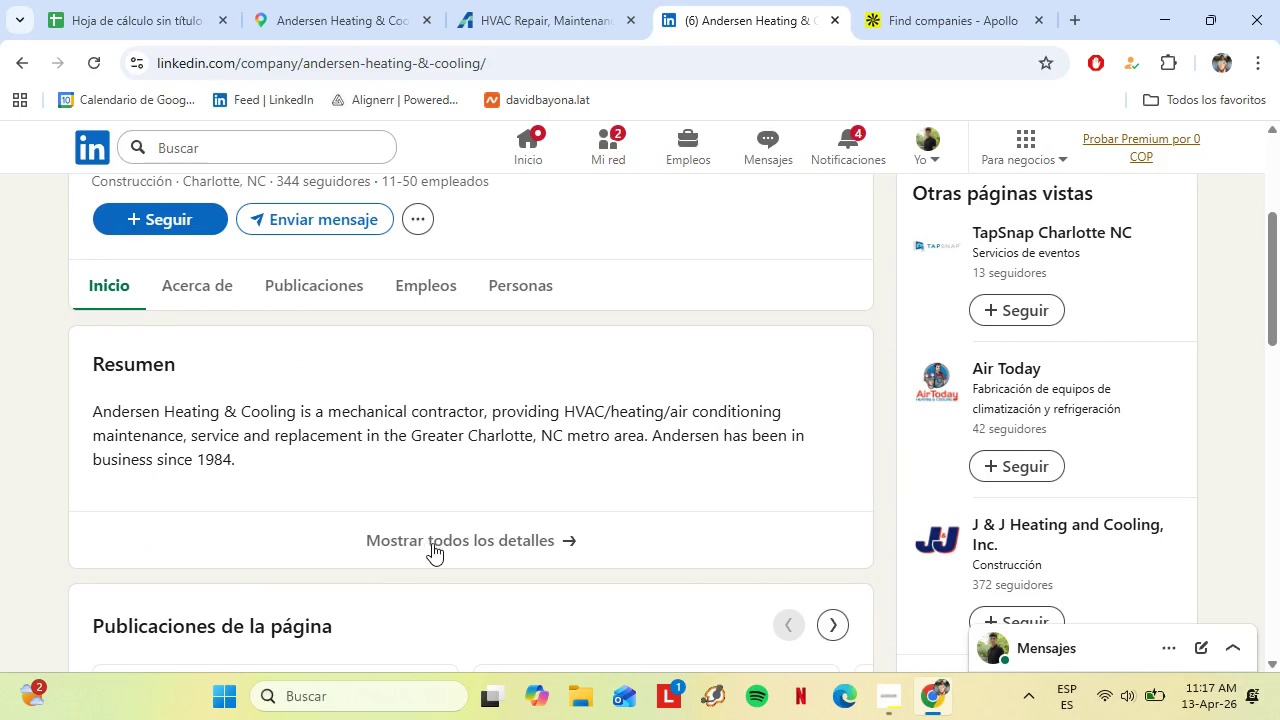 
left_click([509, 527])
 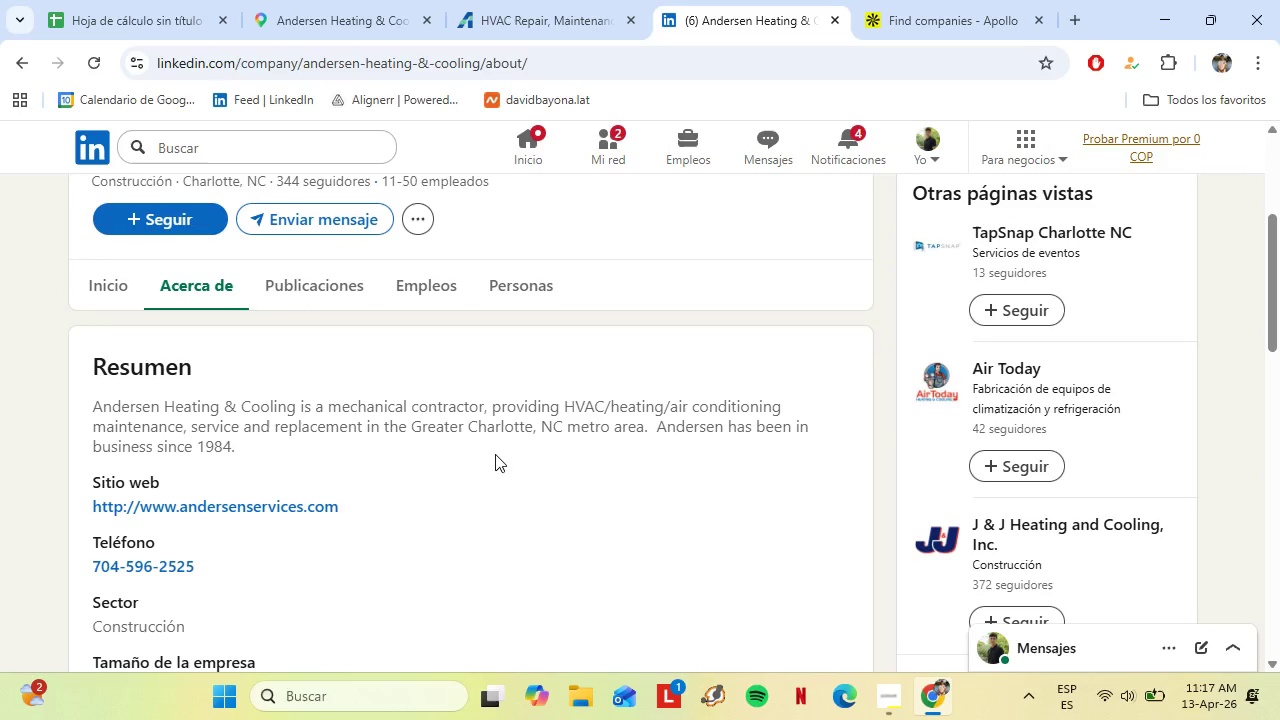 
scroll: coordinate [493, 442], scroll_direction: down, amount: 2.0
 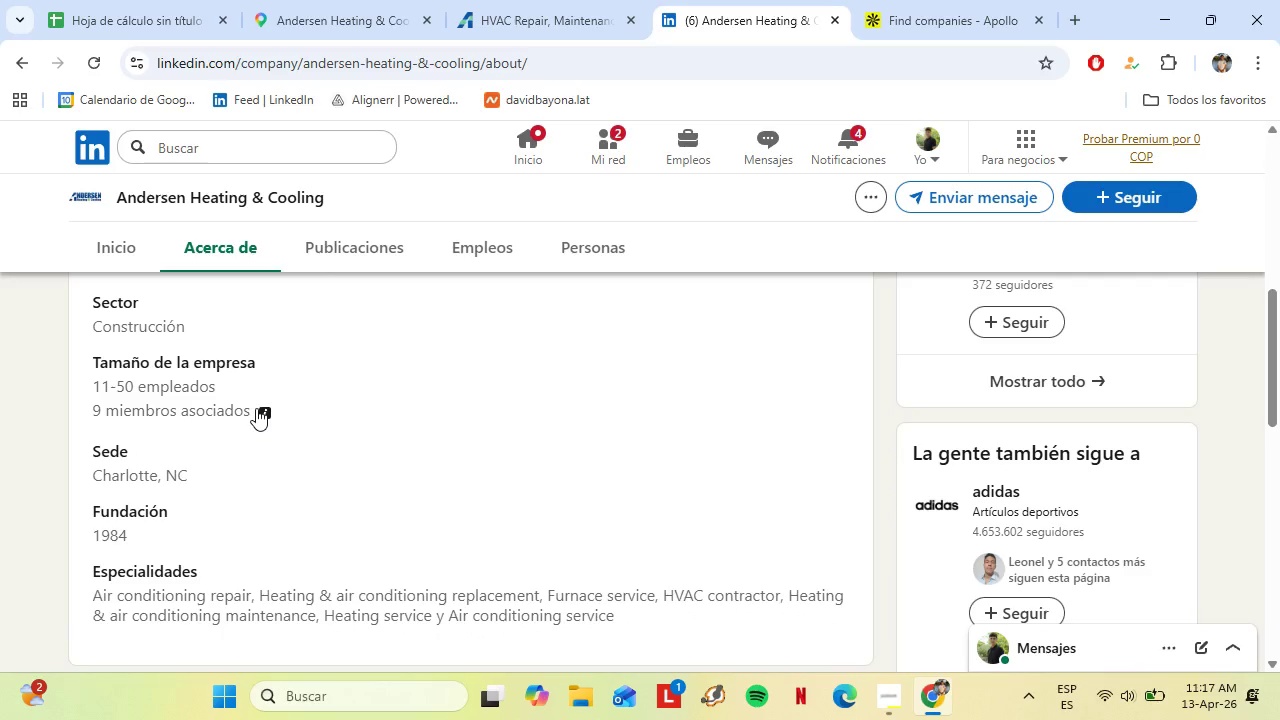 
left_click([209, 412])
 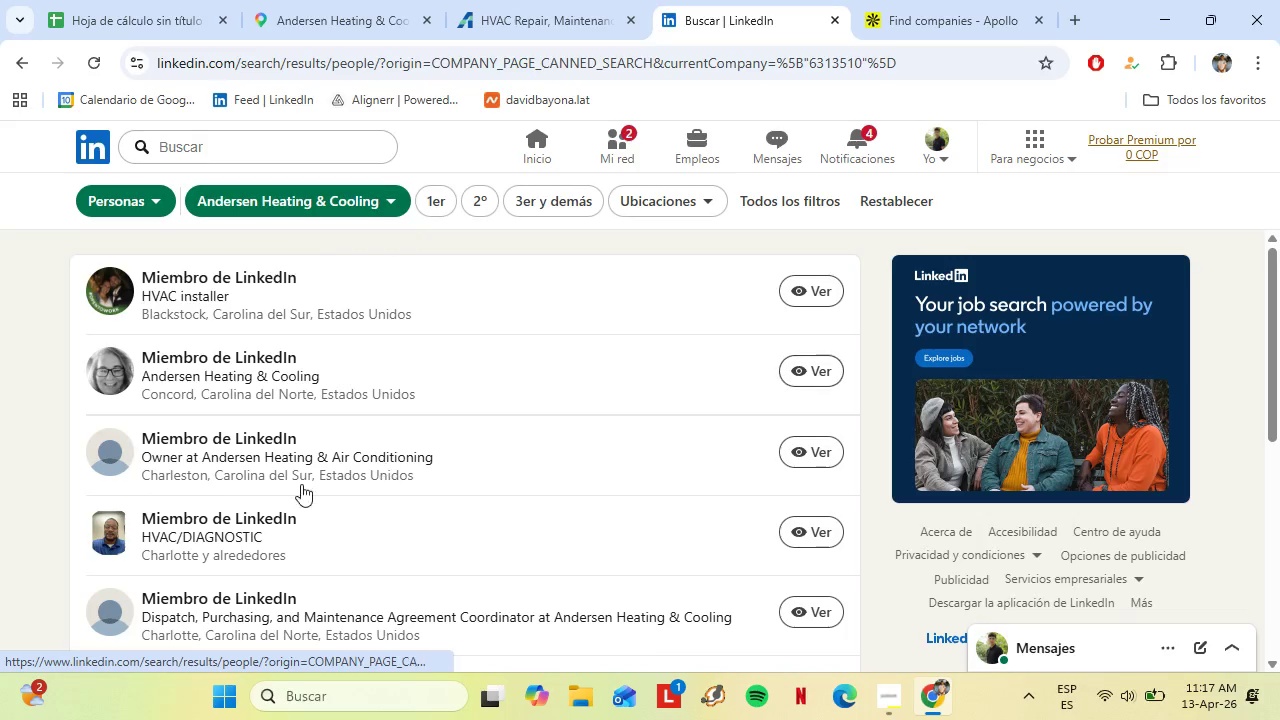 
scroll: coordinate [276, 407], scroll_direction: down, amount: 2.0
 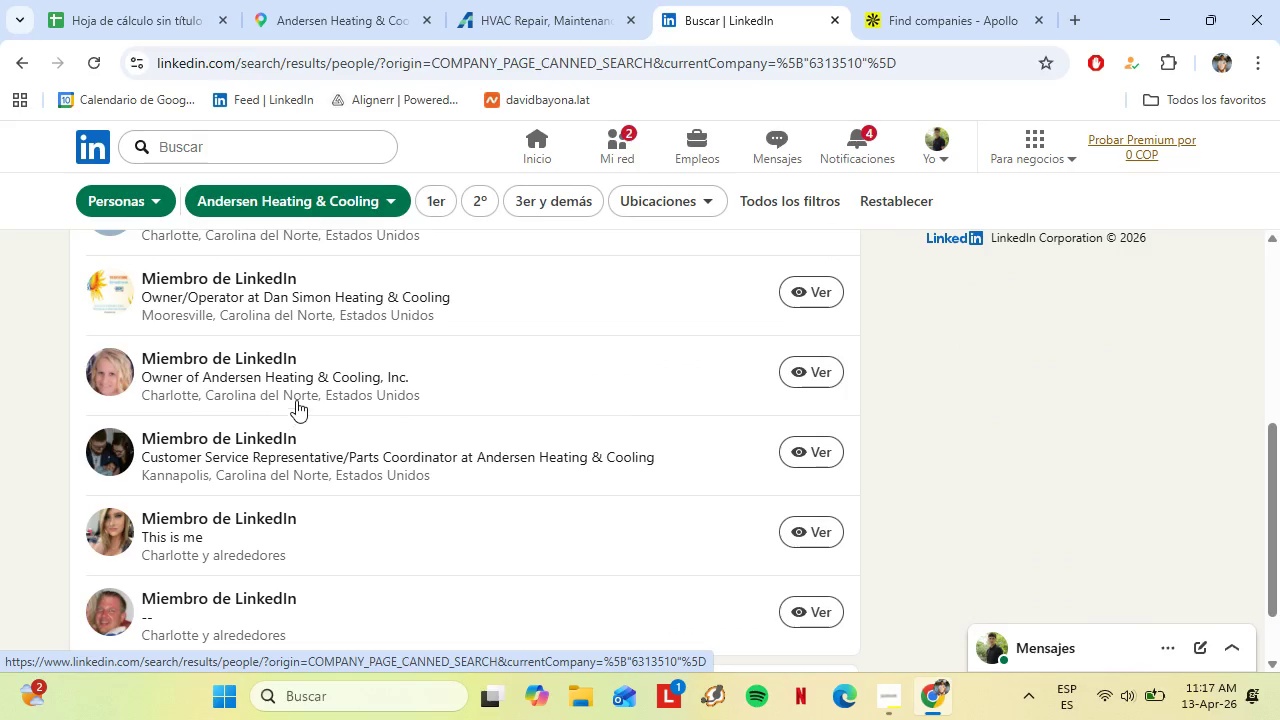 
left_click([11, 53])
 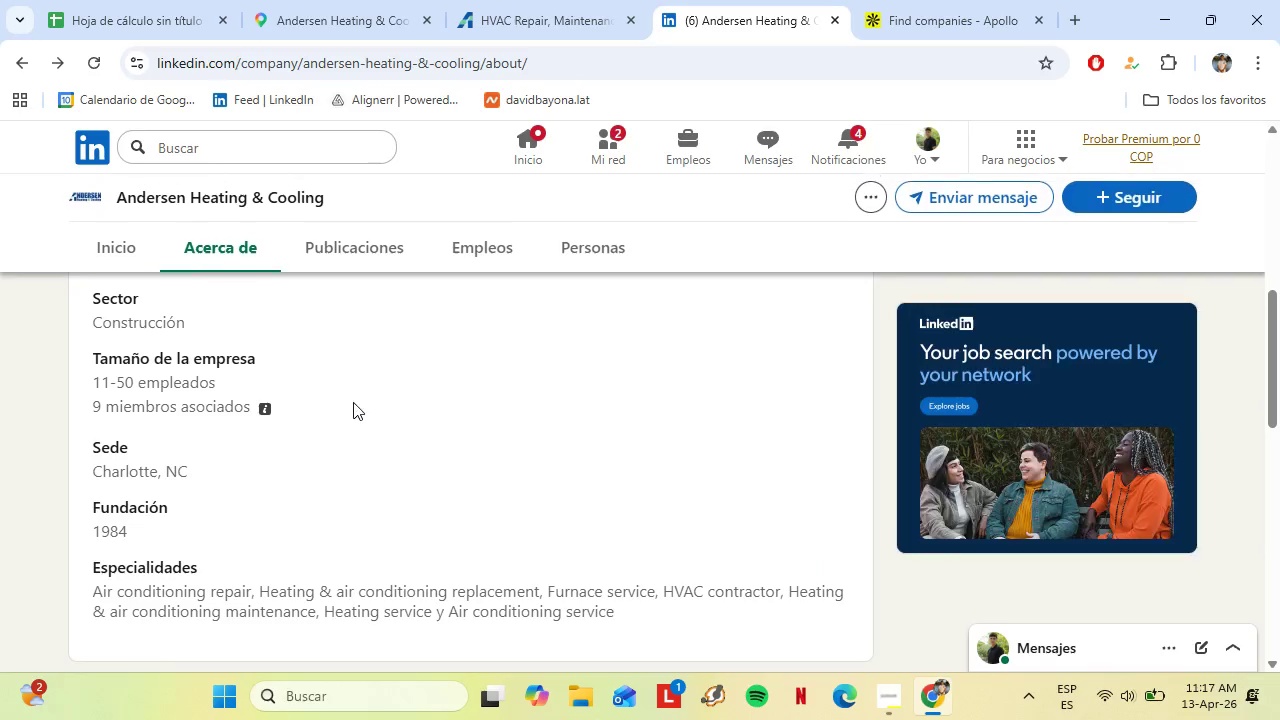 
scroll: coordinate [373, 409], scroll_direction: down, amount: 3.0
 